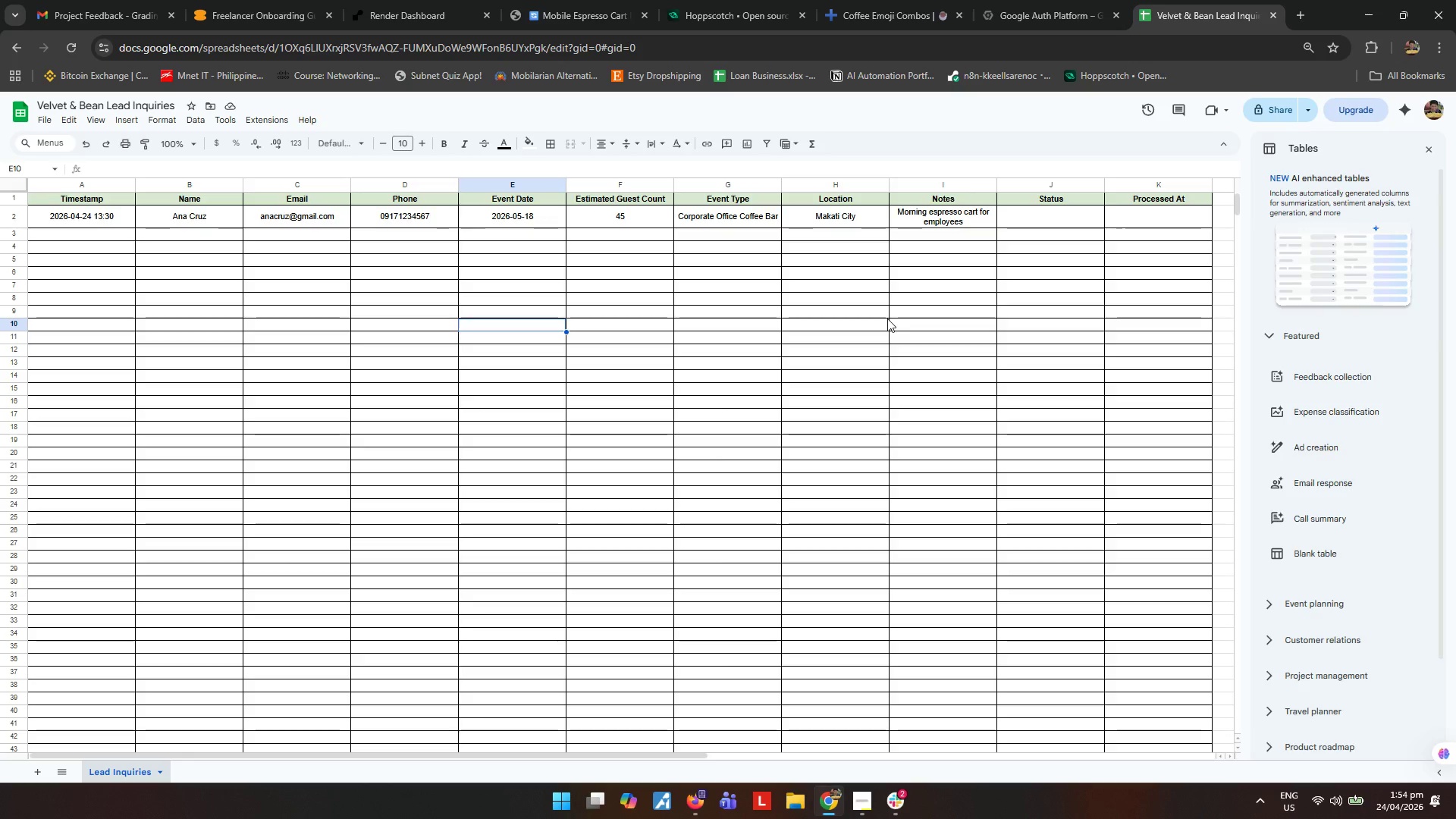 
left_click([548, 0])
 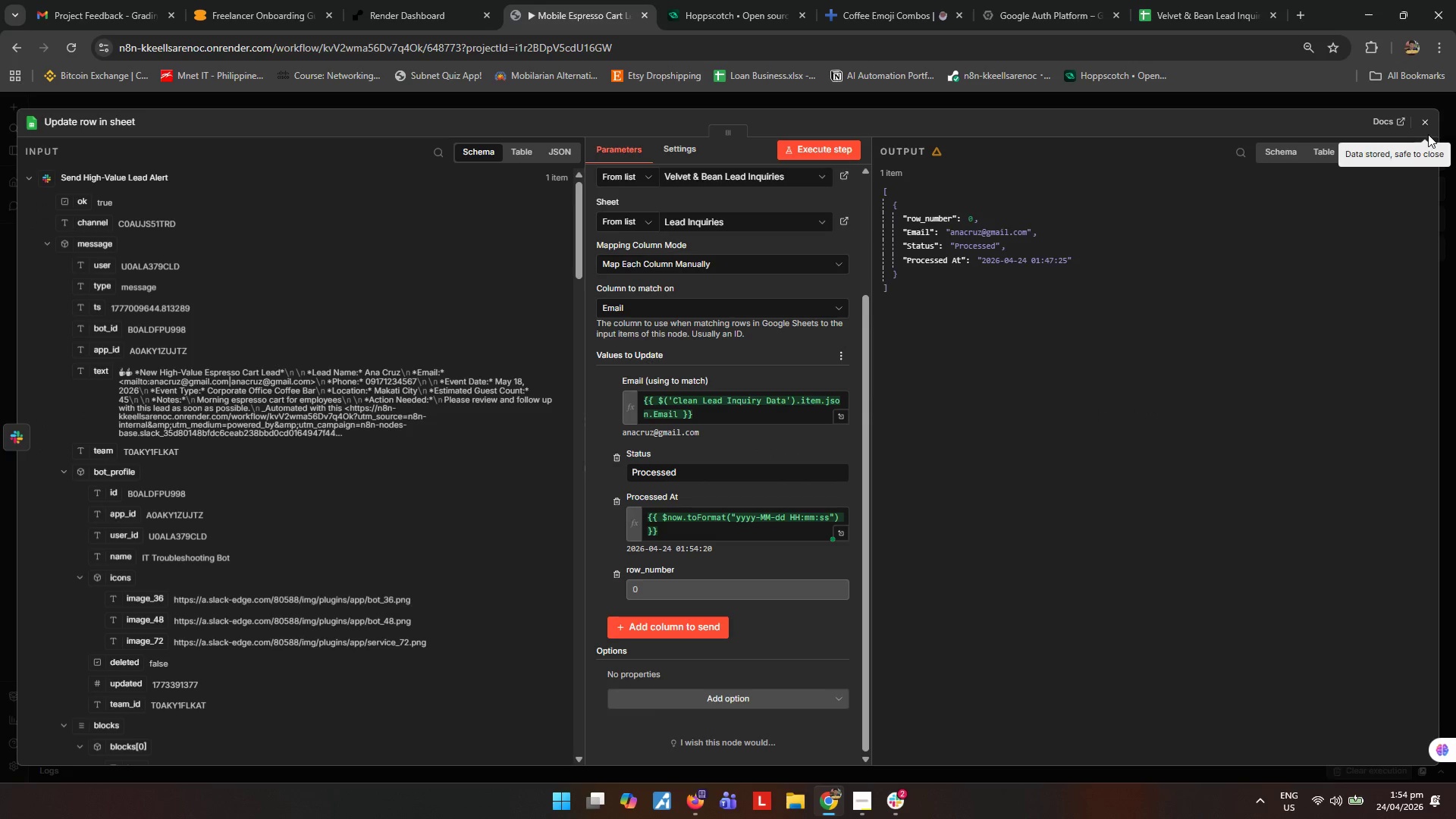 
wait(5.16)
 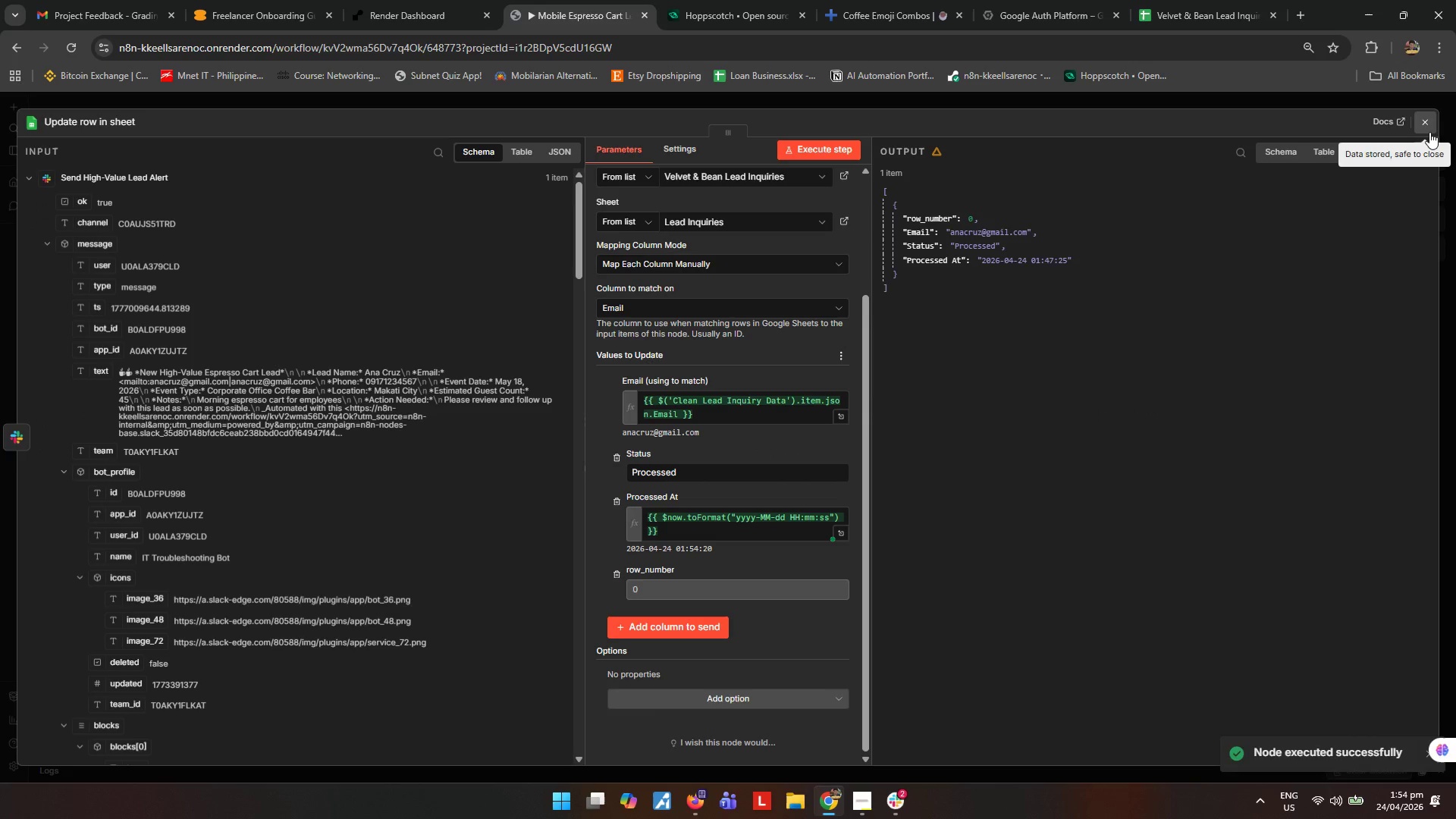 
left_click([1419, 127])
 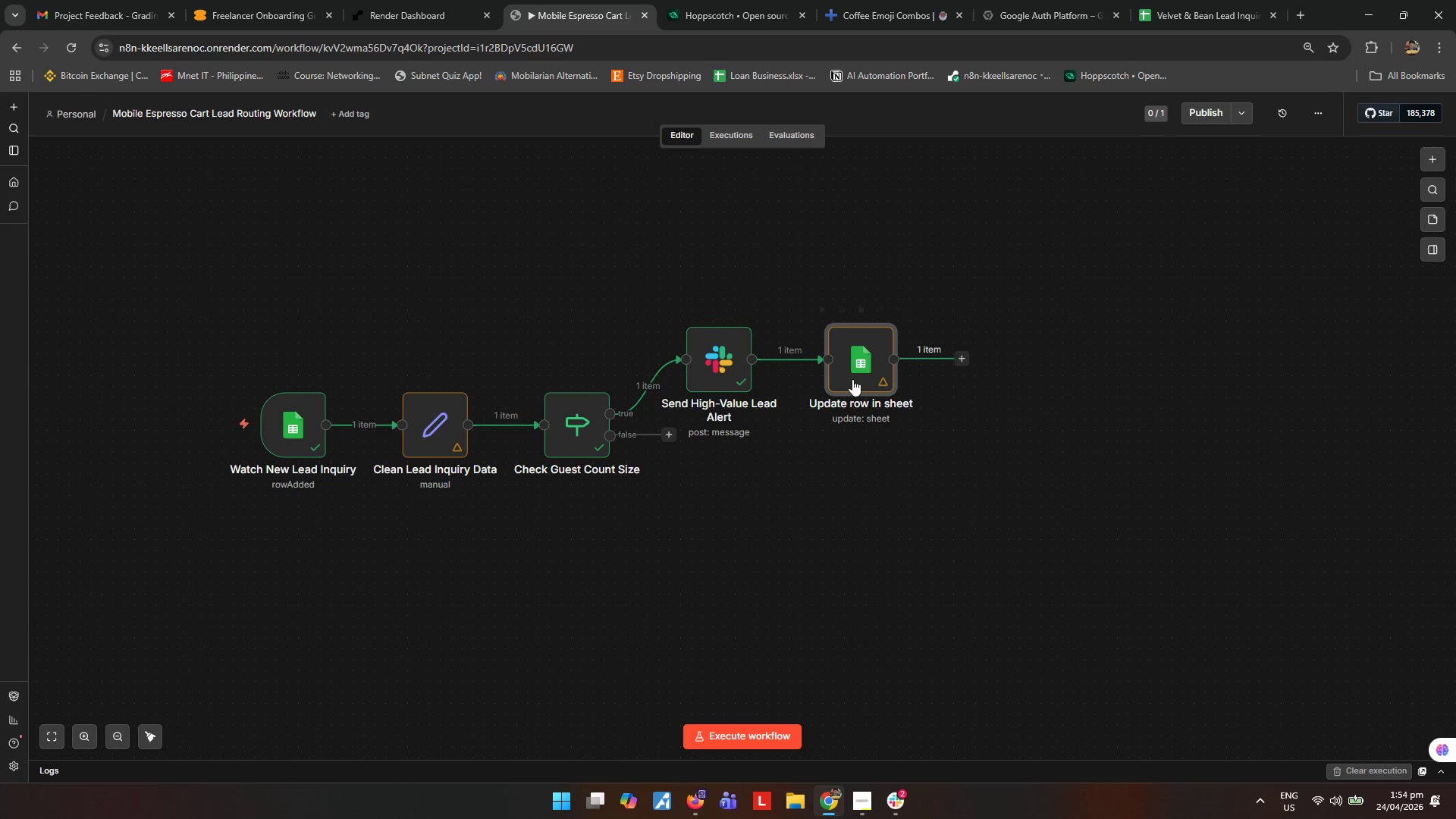 
left_click([848, 379])
 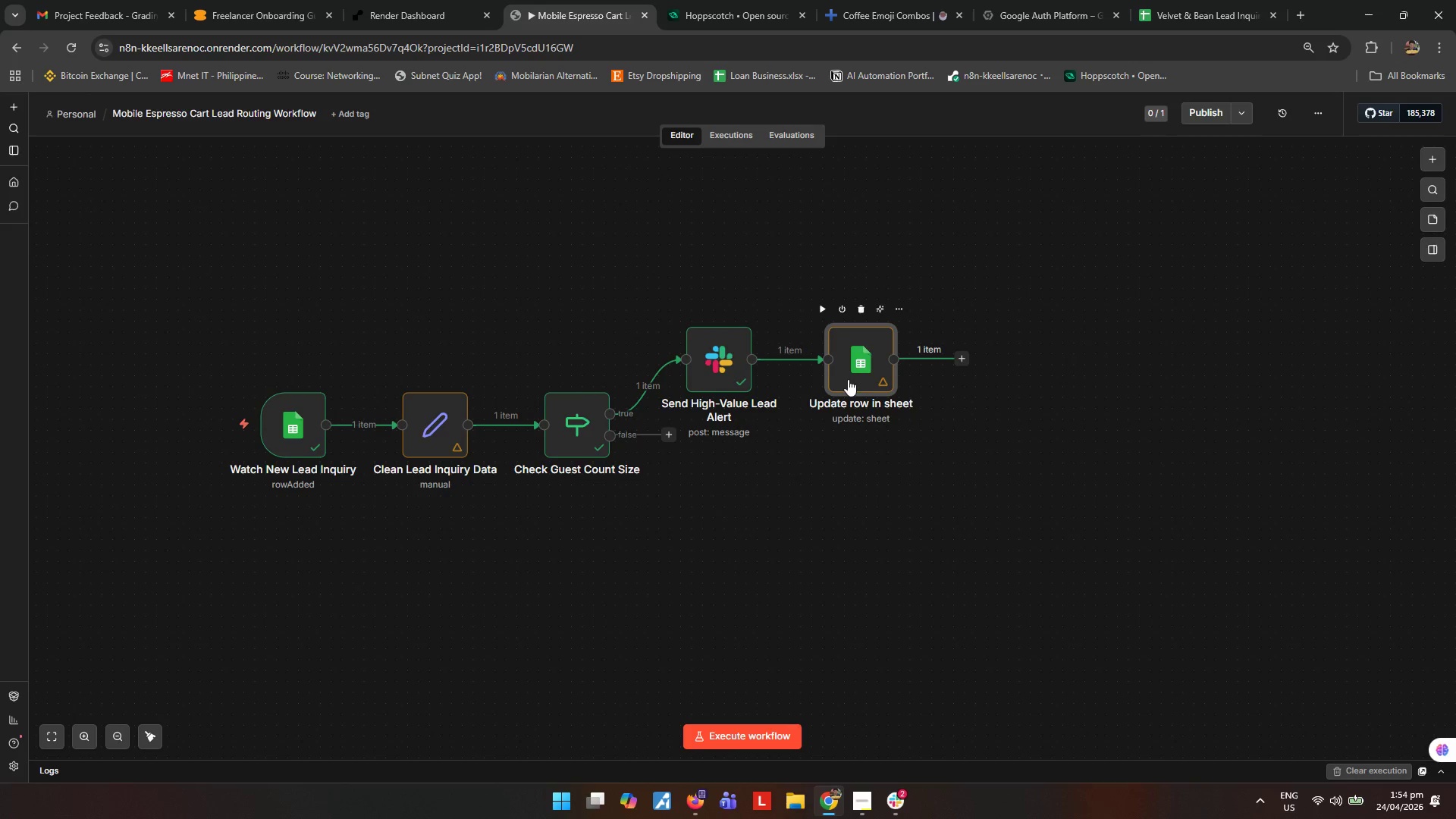 
type([F2]Marke)
key(Backspace)
type( Large Lead as Proccessed)
 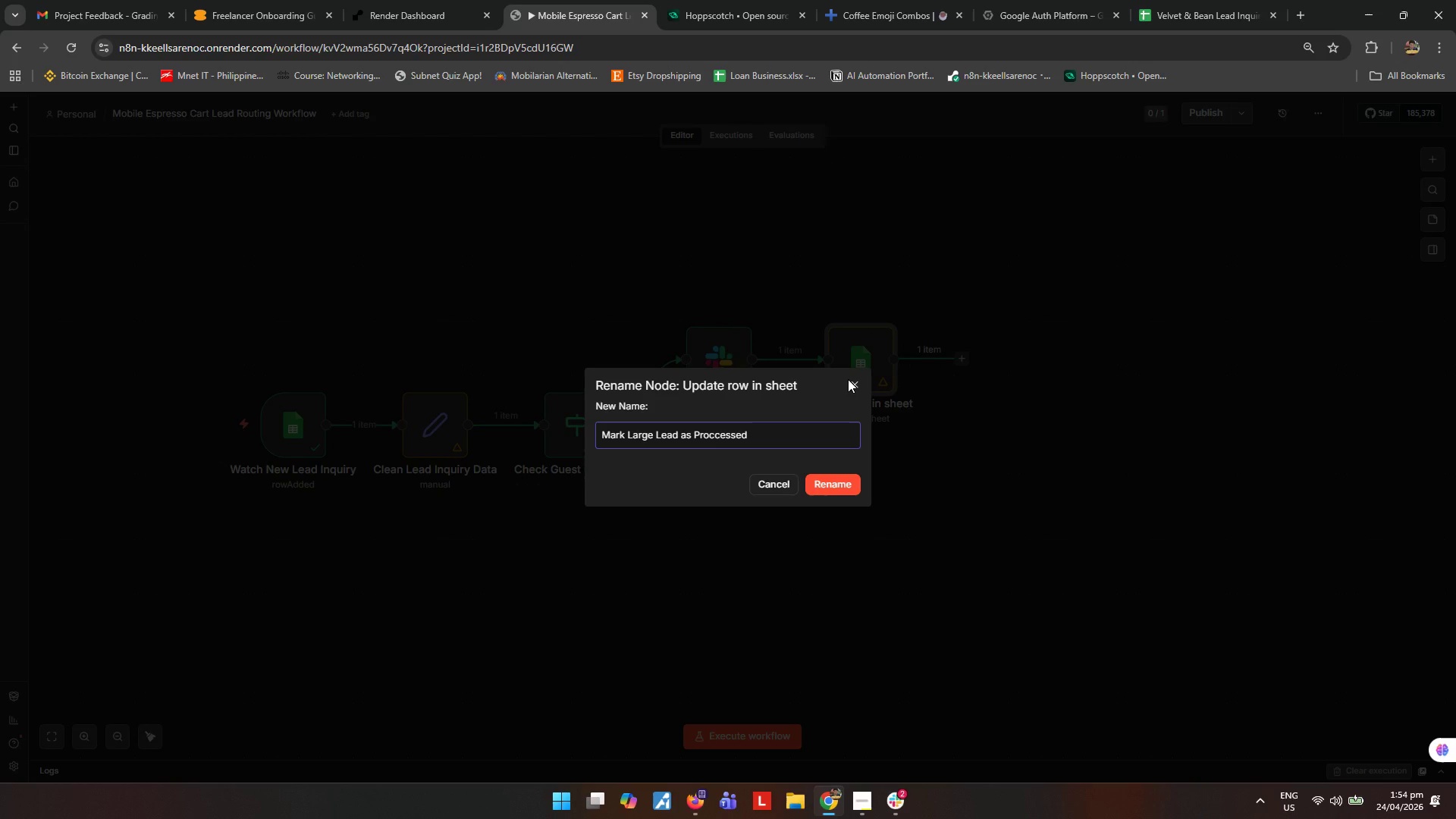 
hold_key(key=Backspace, duration=0.61)
 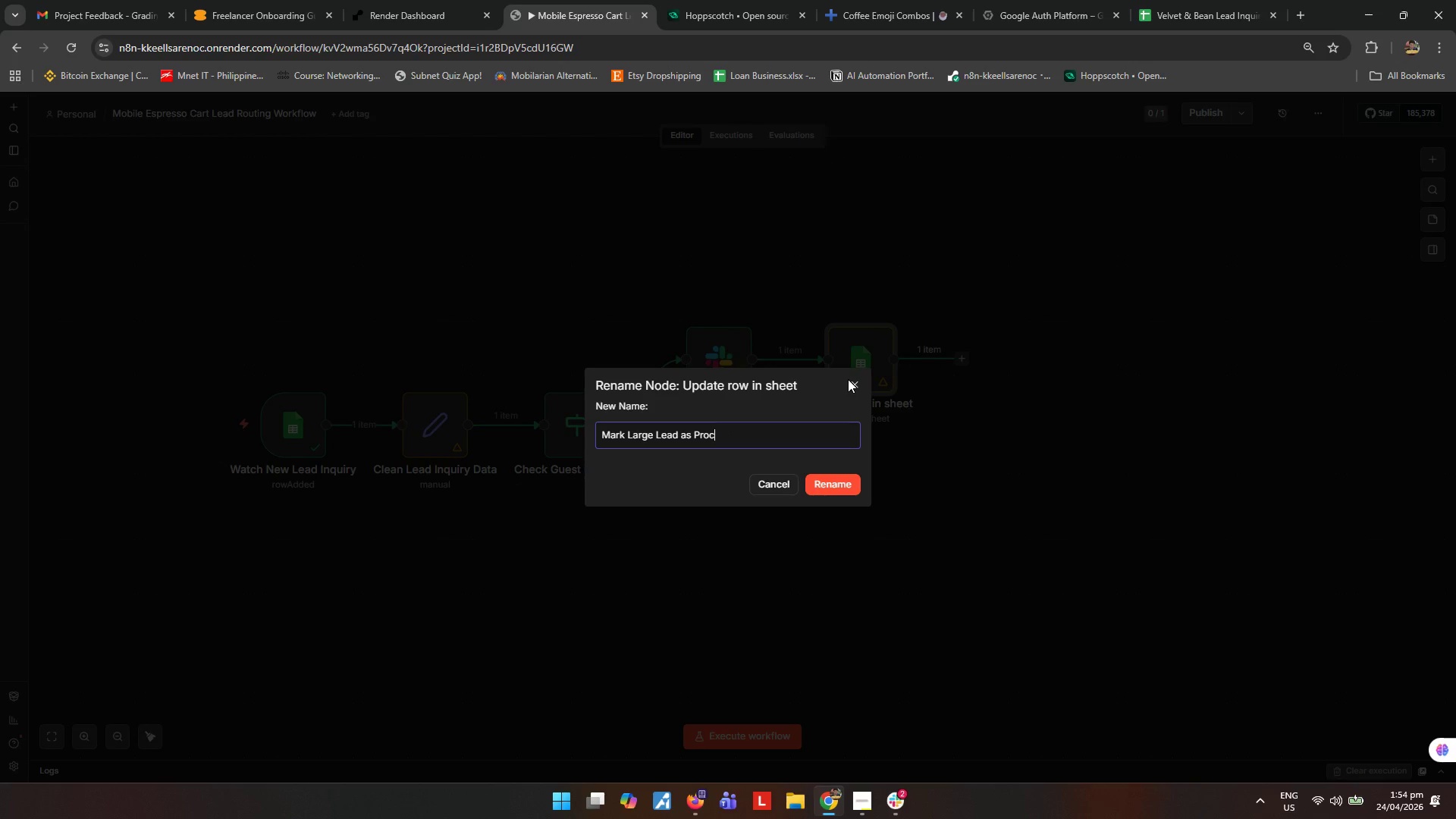 
hold_key(key=Backspace, duration=0.58)
 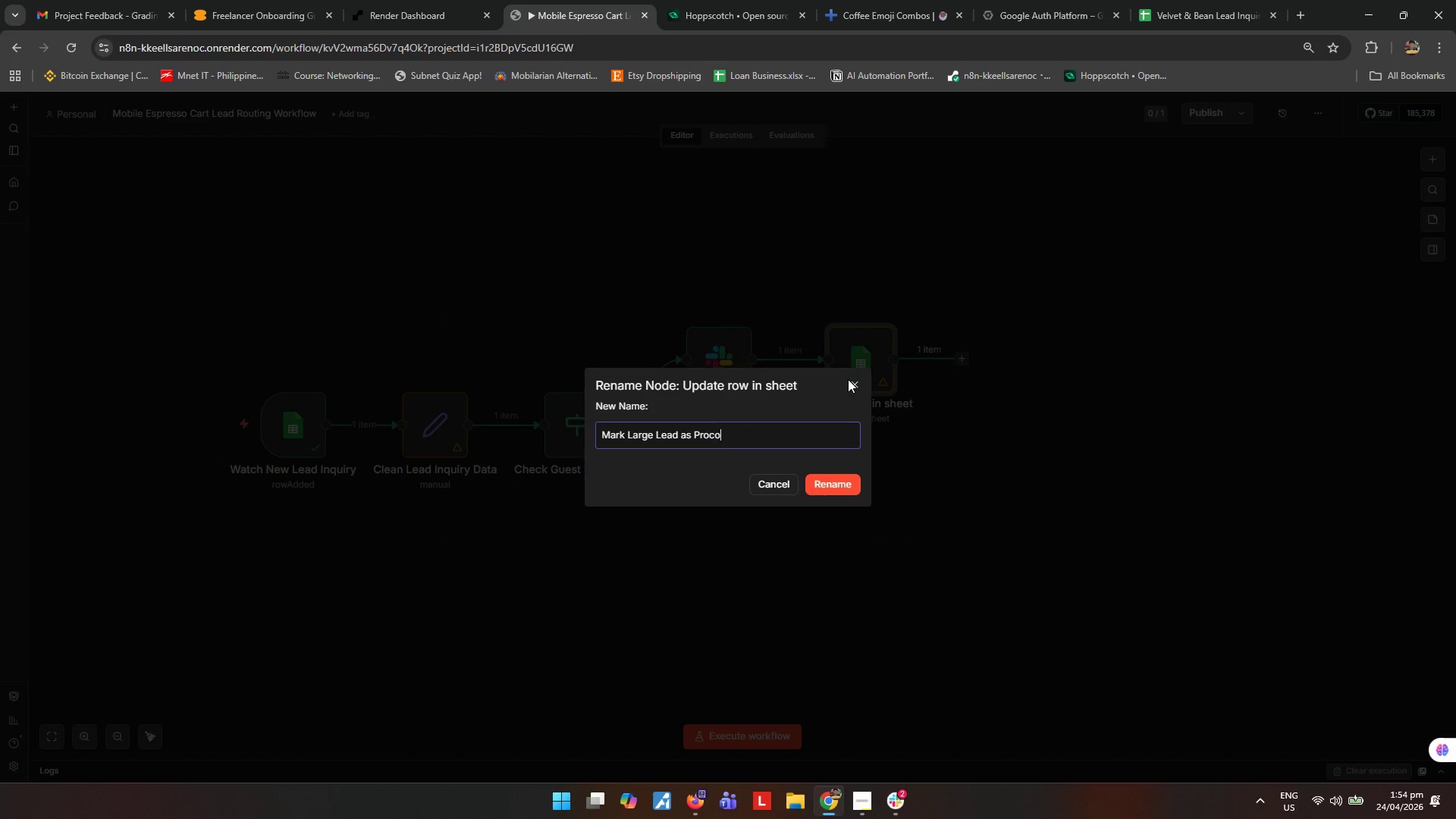 
type(oc)
key(Backspace)
type(ssed)
key(Backspace)
key(Backspace)
key(Backspace)
key(Backspace)
key(Backspace)
type(essed)
 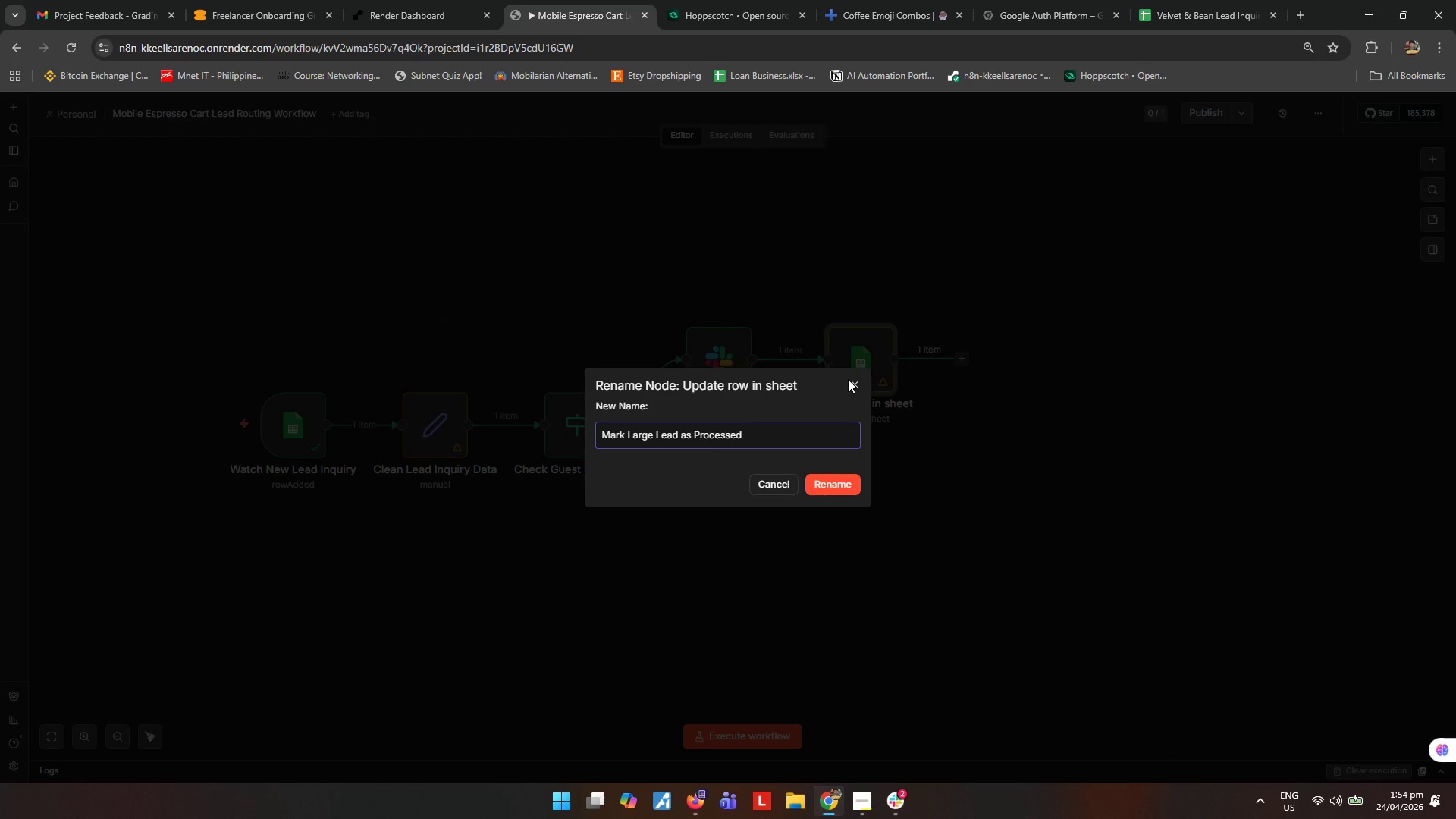 
key(Enter)
 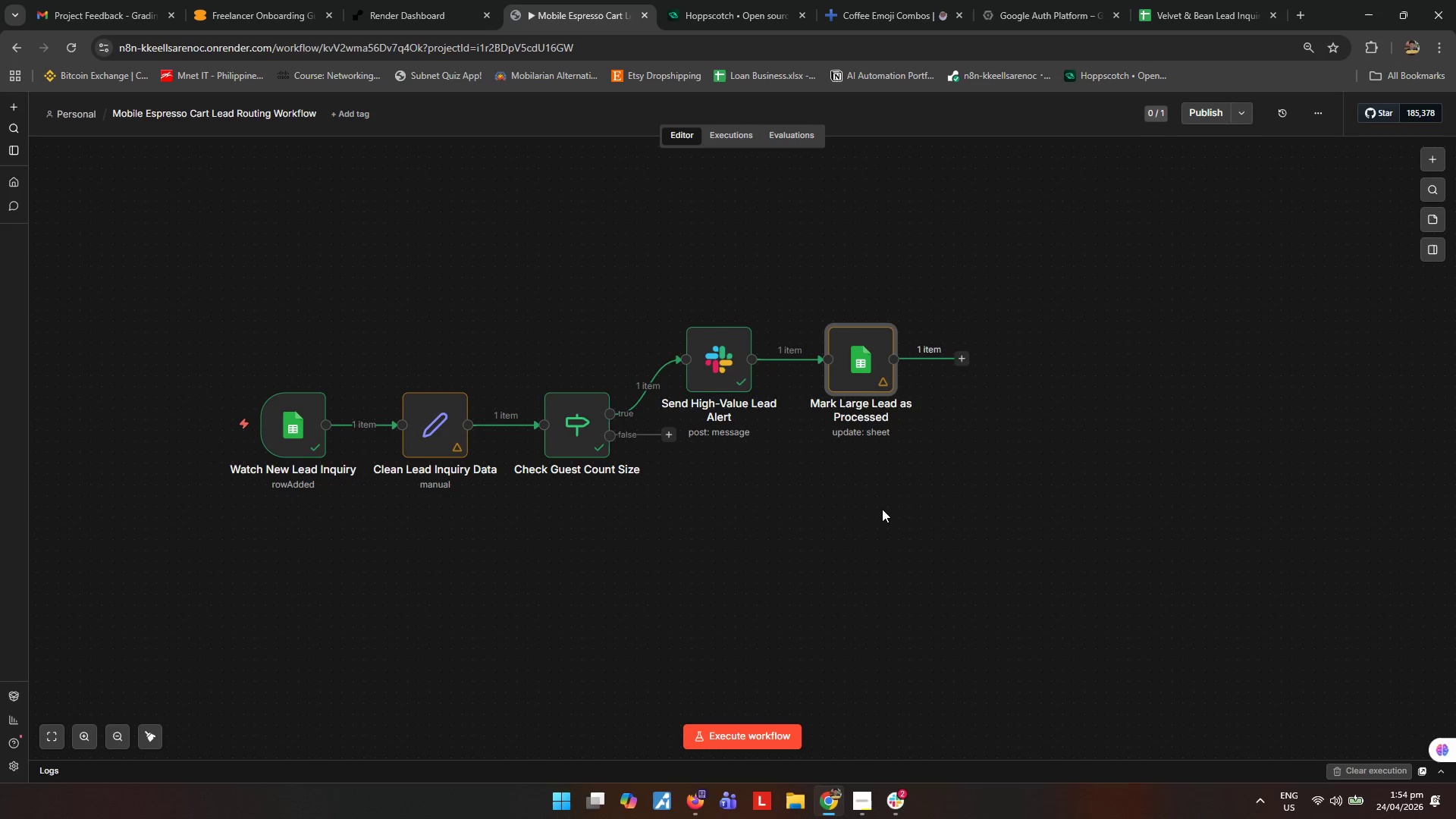 
wait(10.61)
 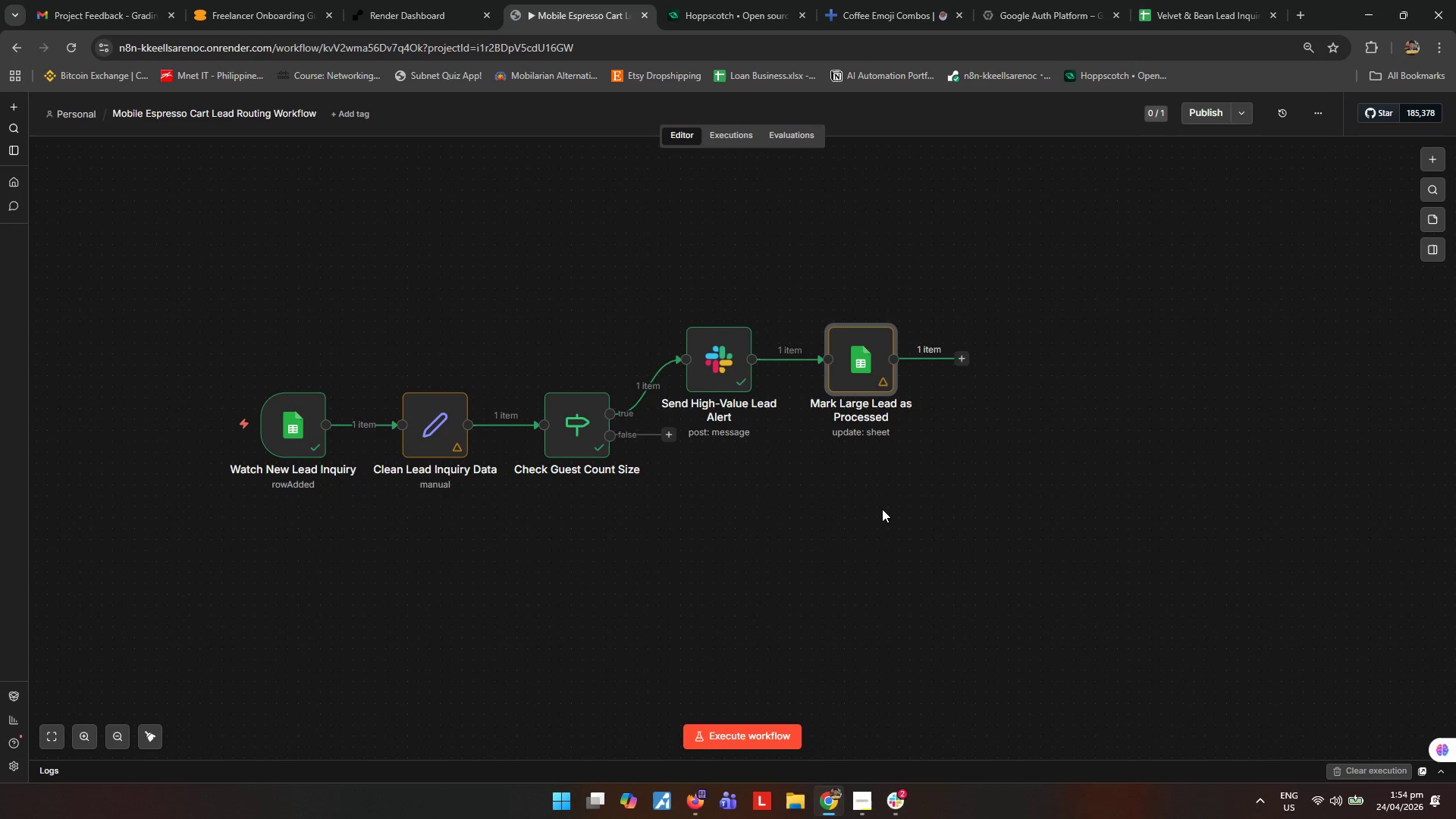 
left_click([928, 562])
 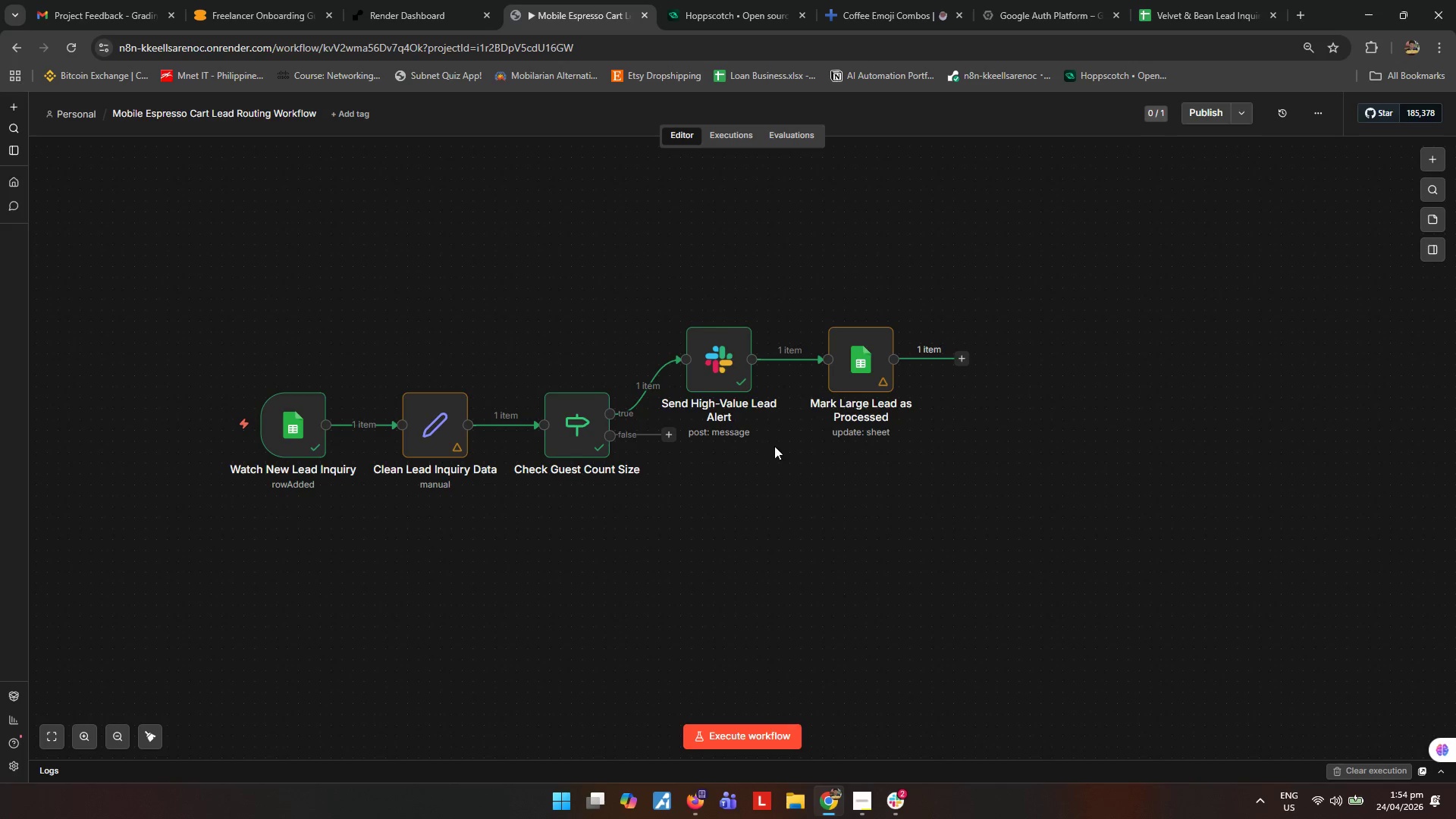 
mouse_move([828, 393])
 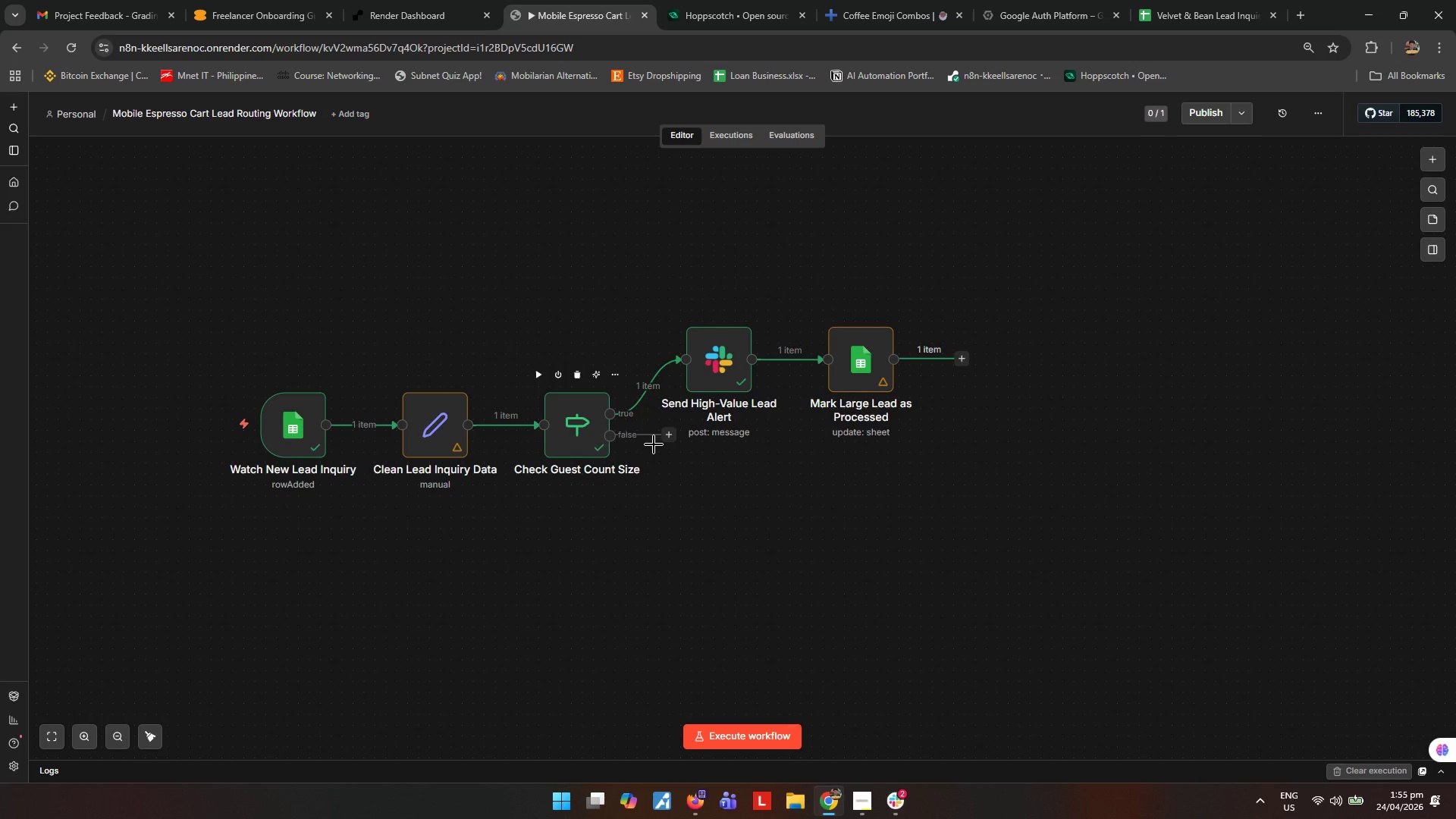 
left_click([664, 435])
 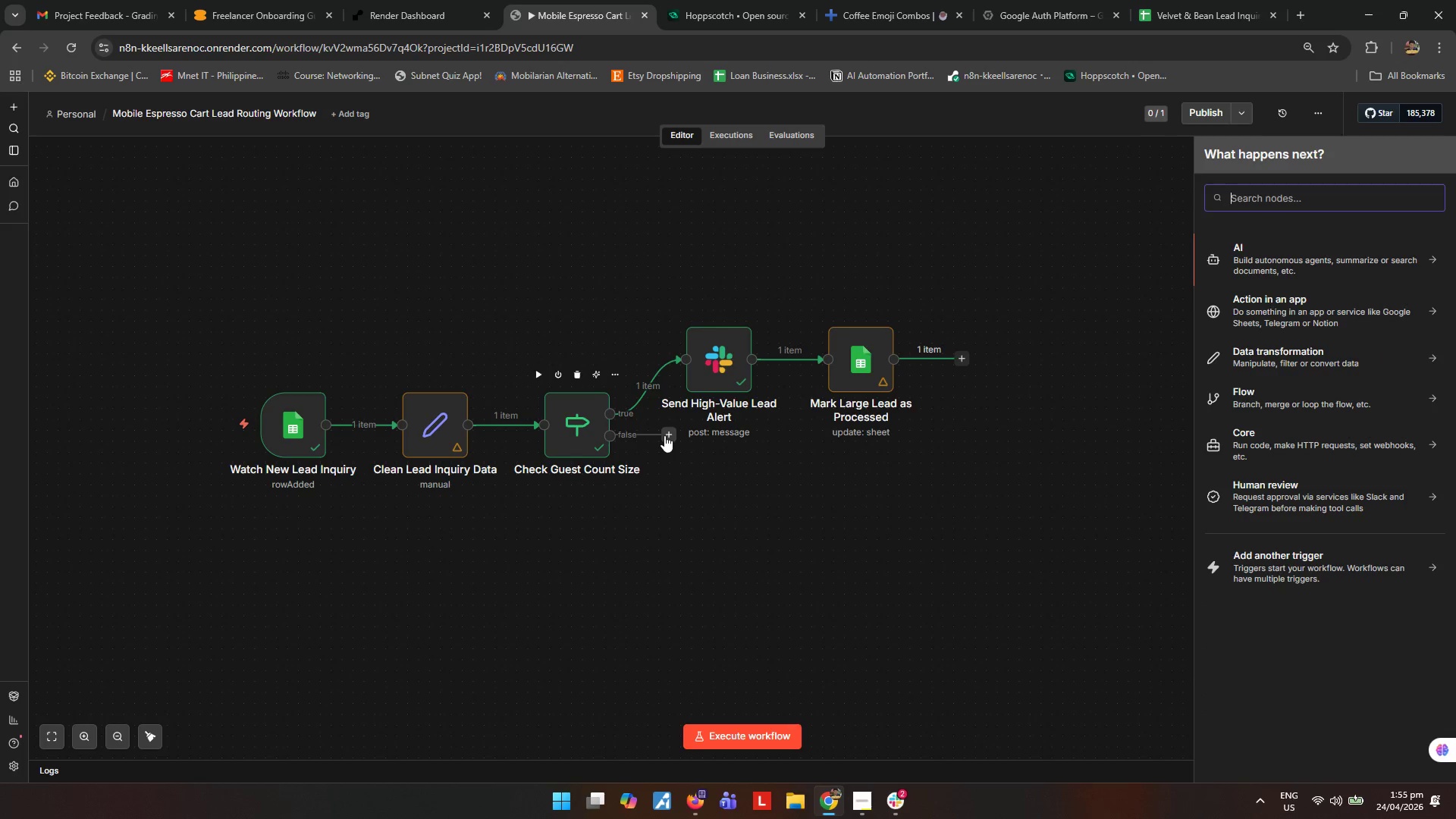 
type(googl)
 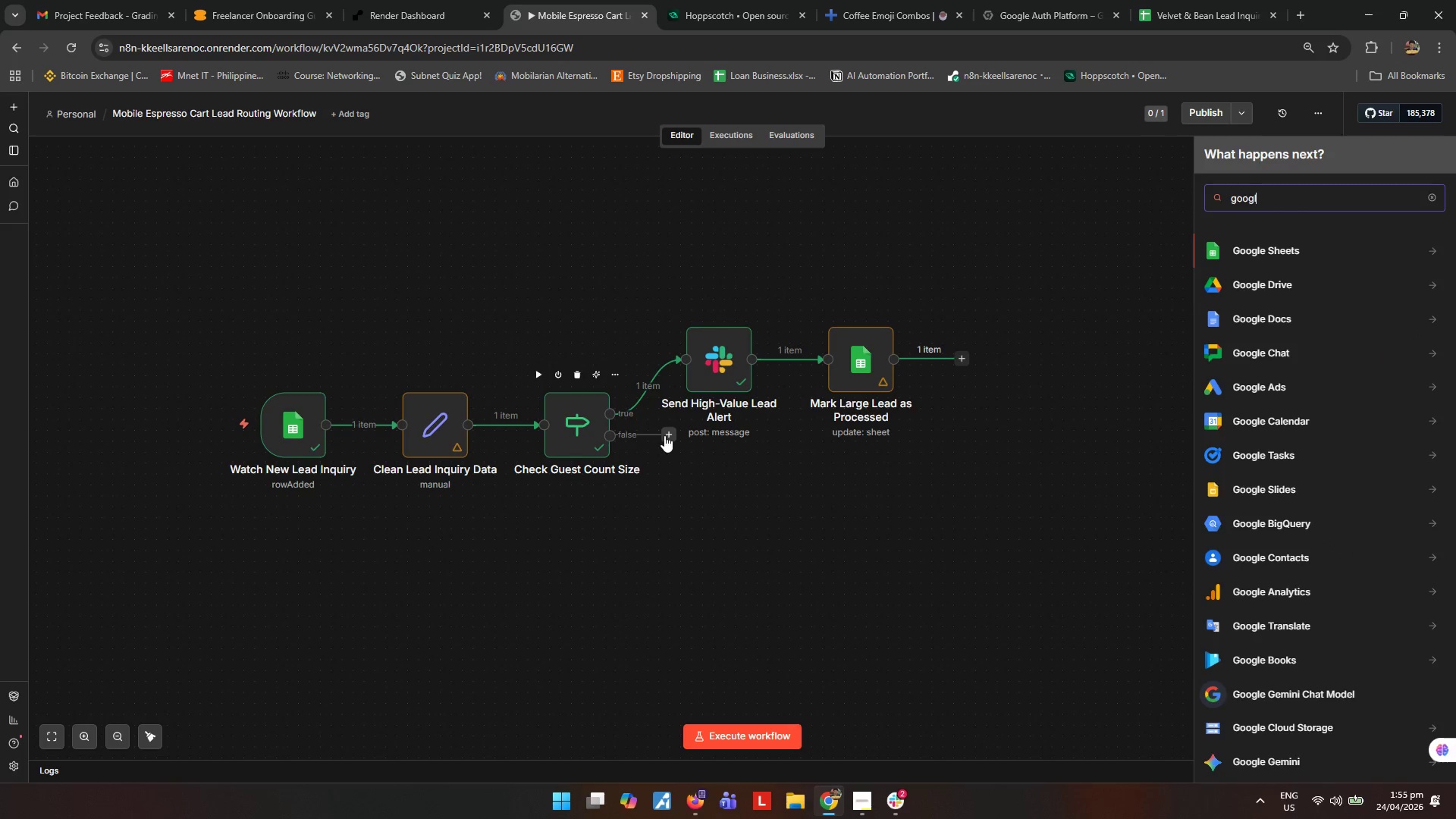 
left_click([1251, 253])
 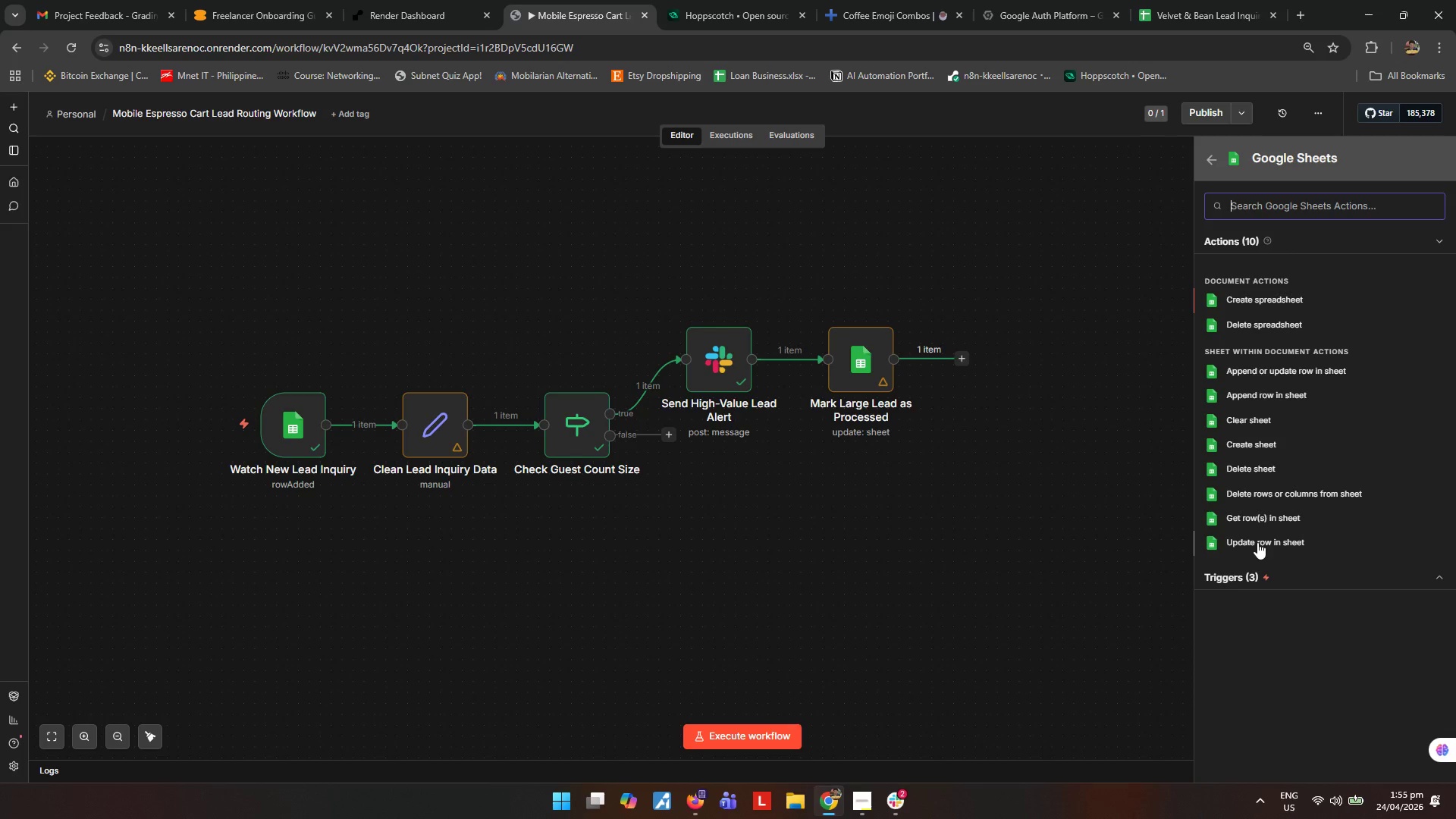 
wait(7.83)
 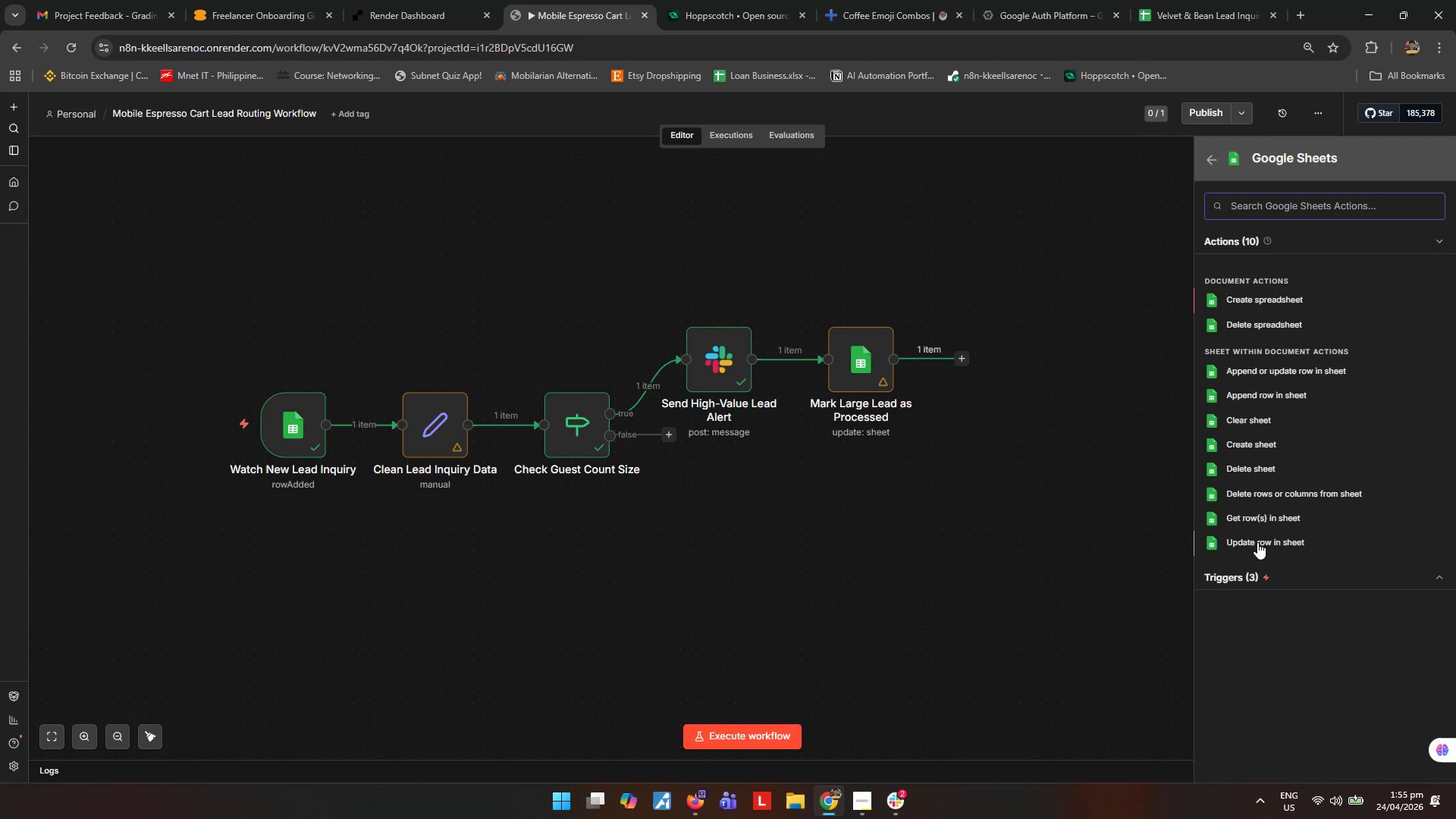 
left_click([1257, 542])
 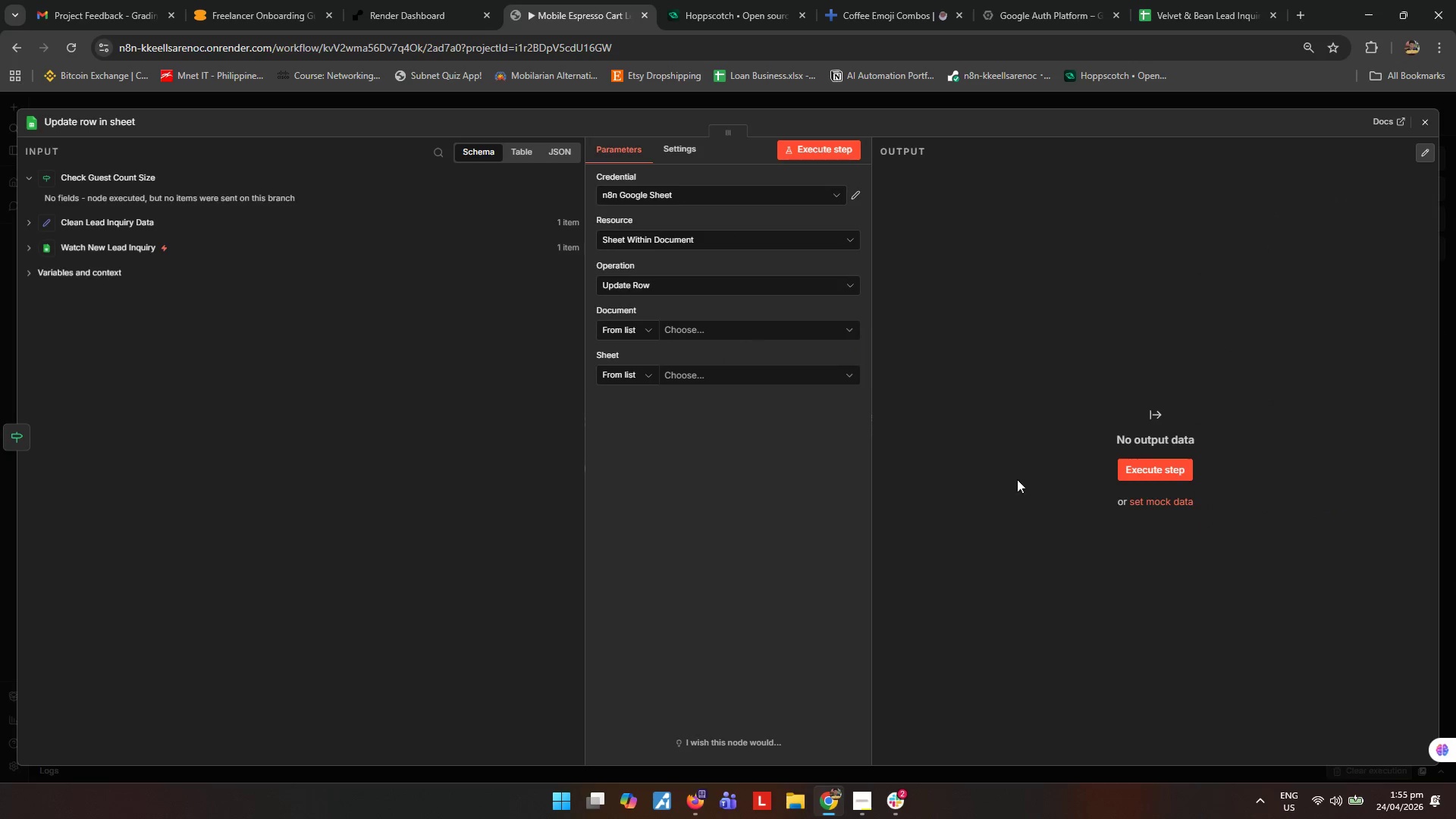 
mouse_move([742, 340])
 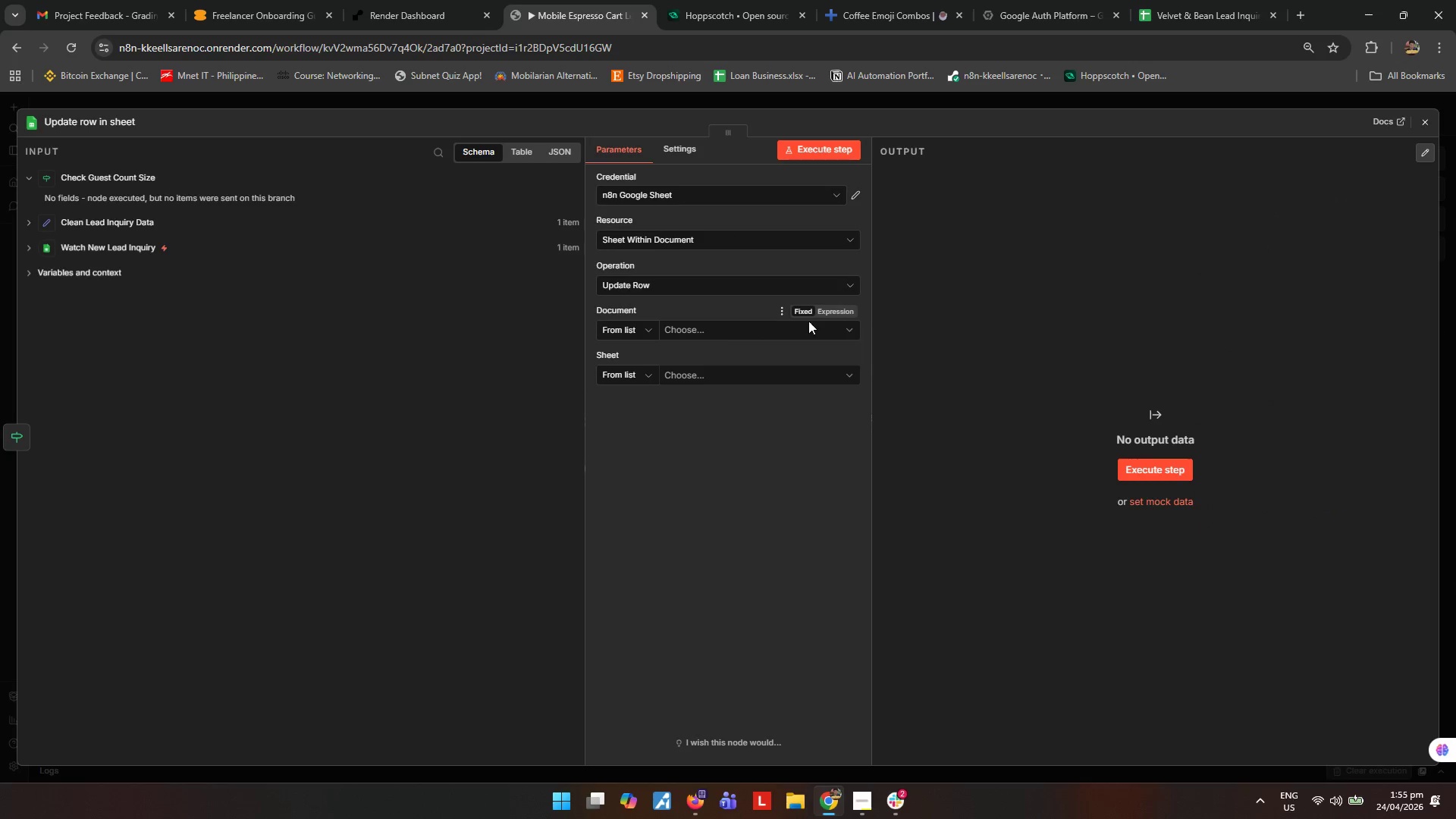 
left_click([852, 330])
 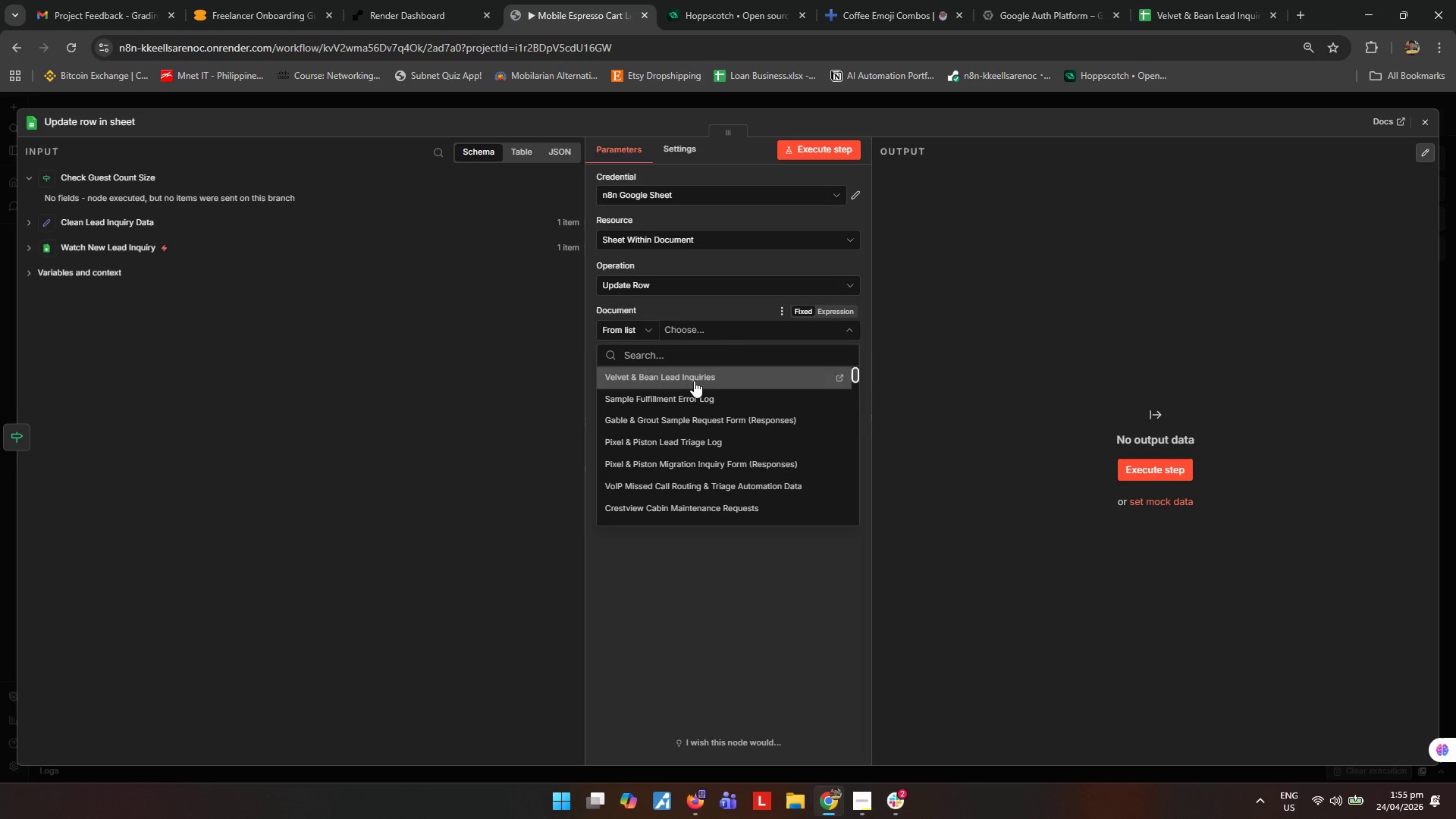 
left_click([852, 375])
 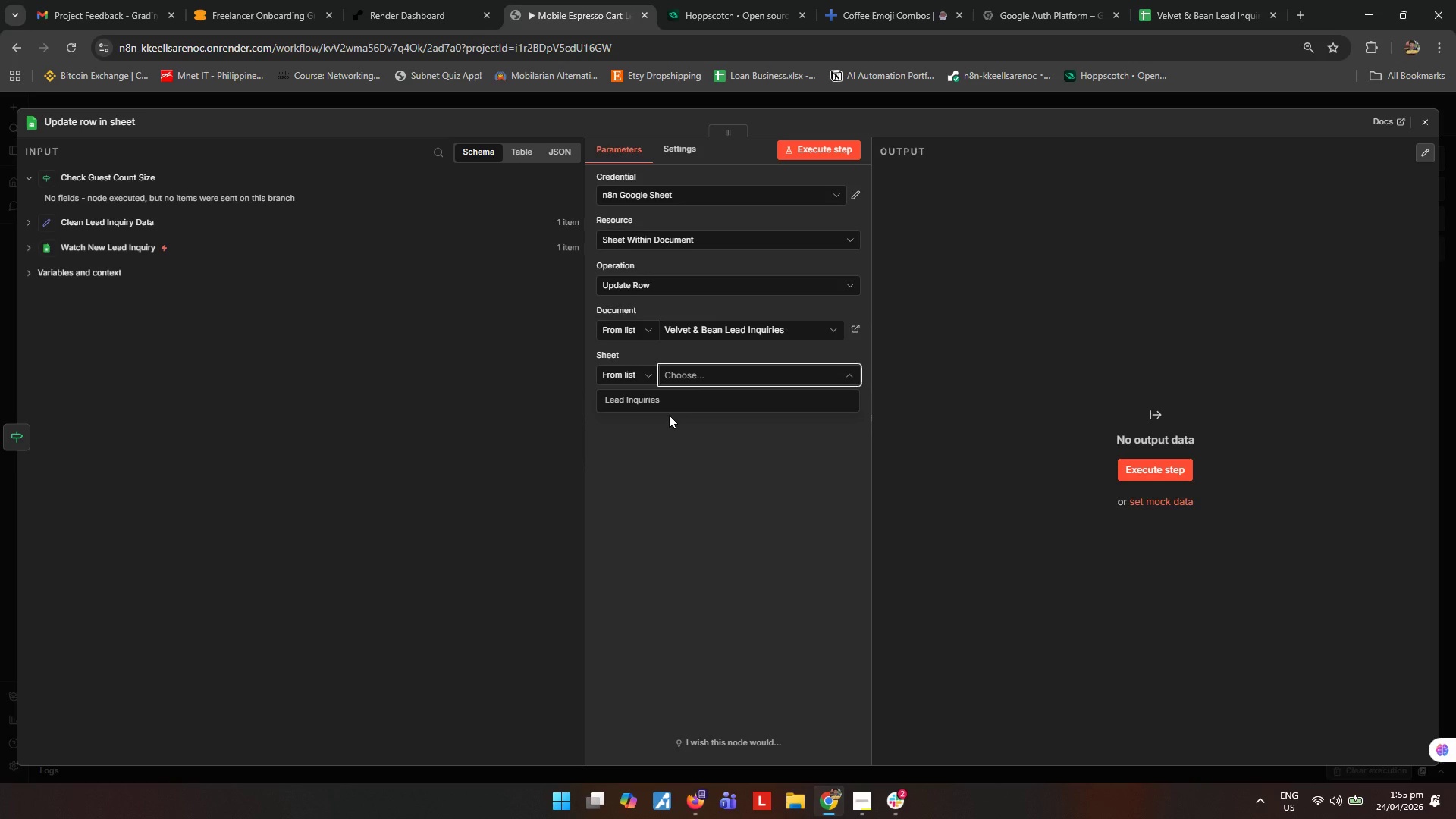 
left_click([673, 406])
 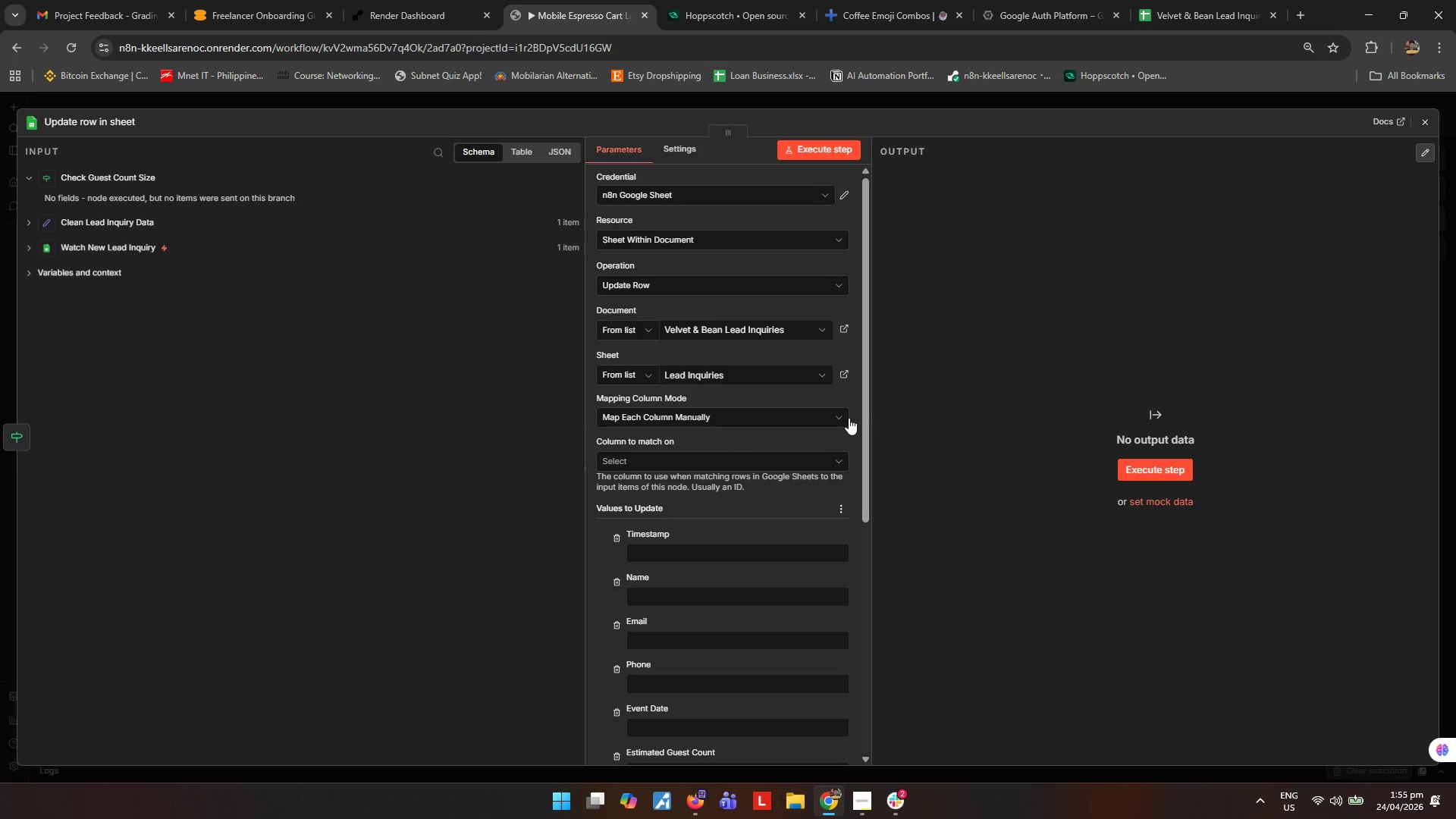 
left_click([849, 418])
 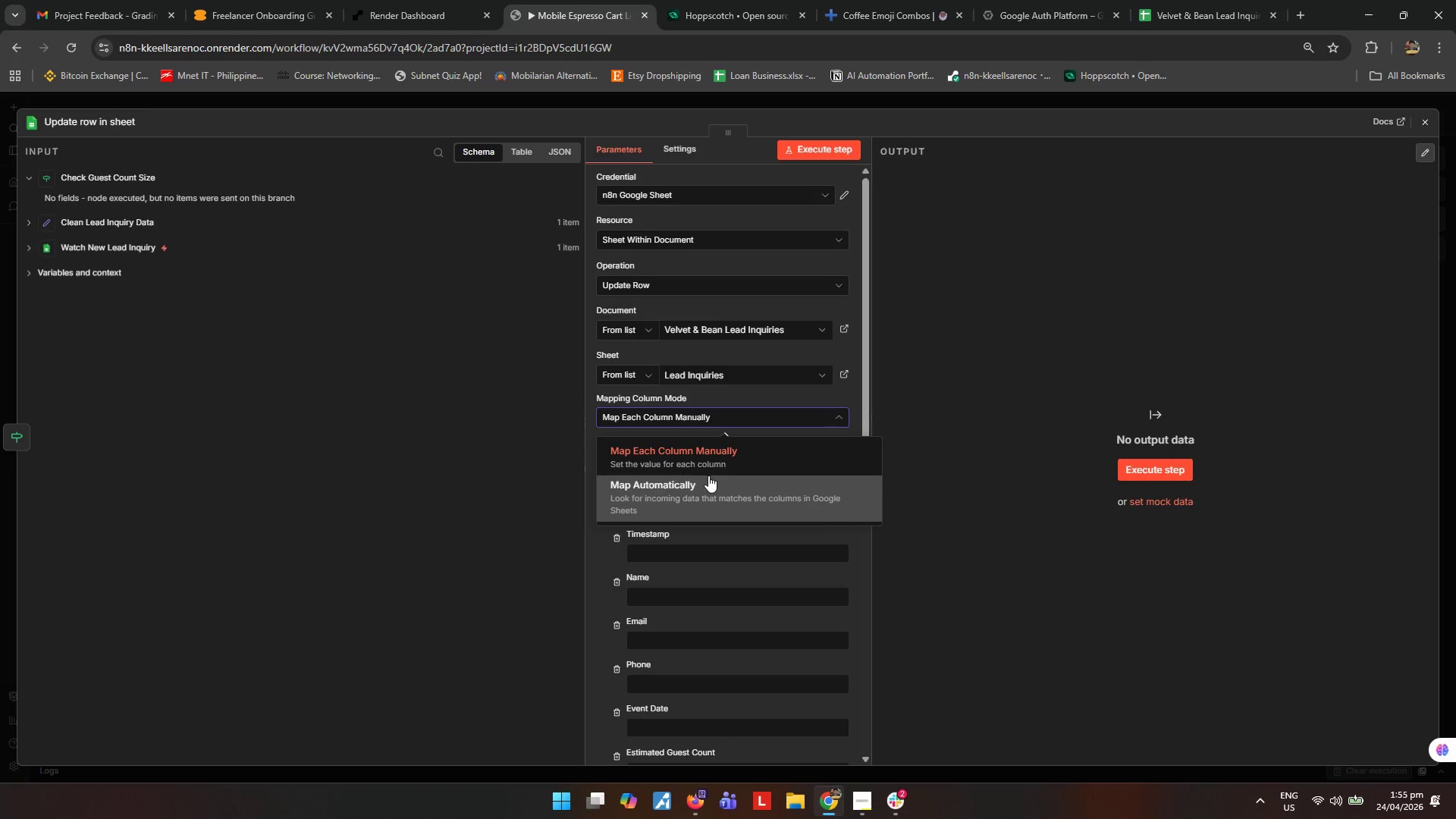 
left_click([981, 421])
 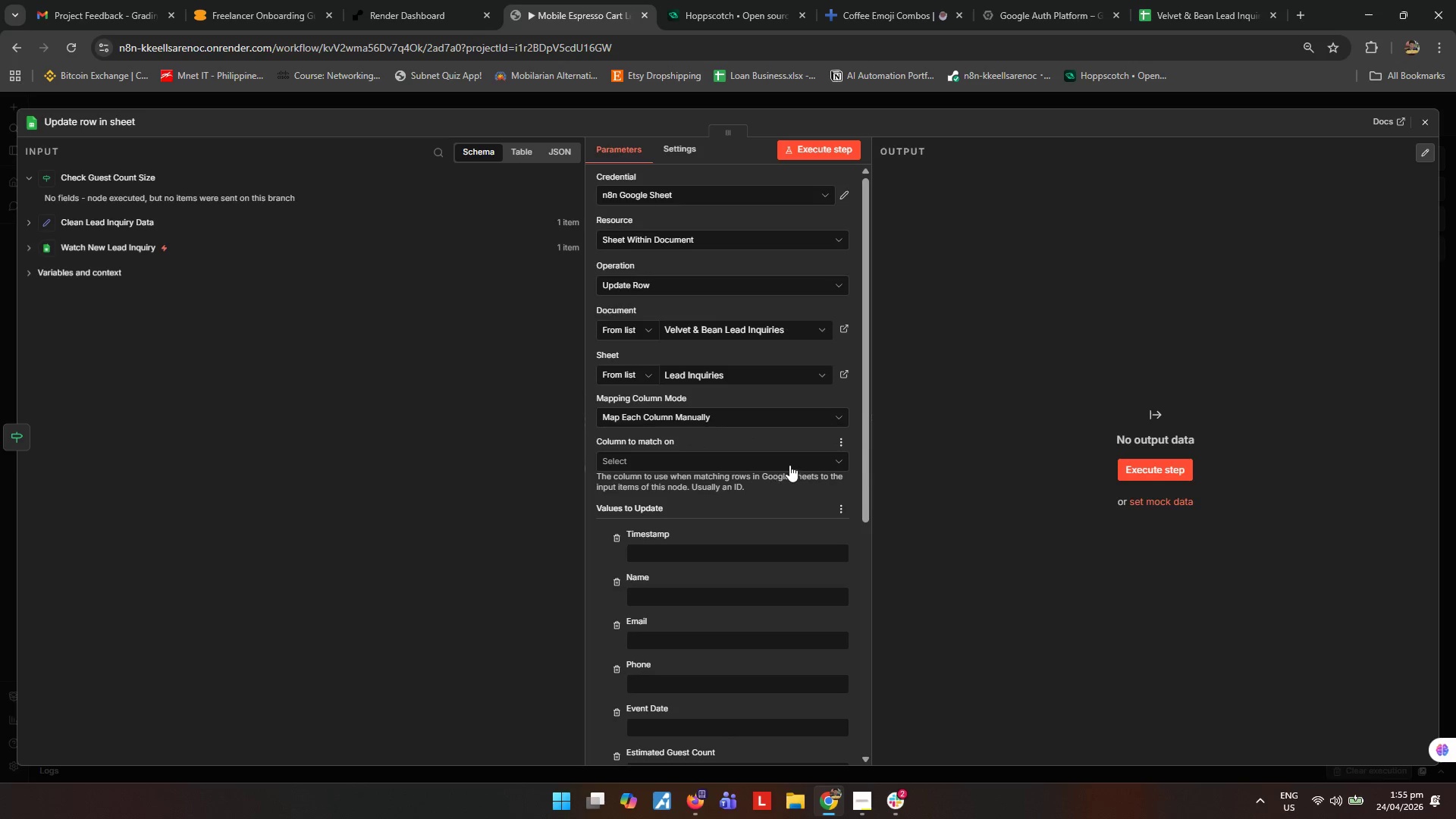 
left_click([830, 458])
 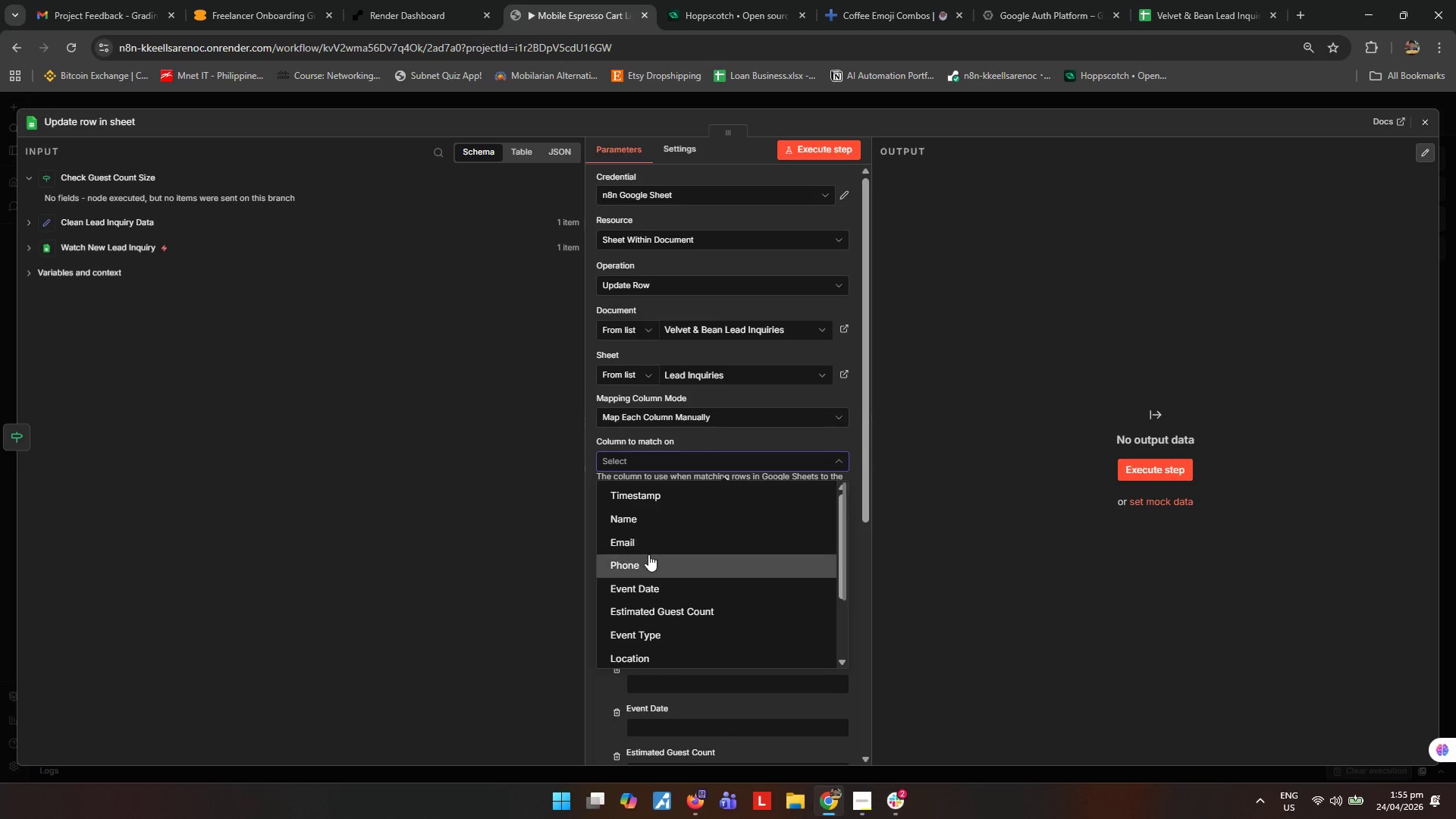 
left_click([646, 541])
 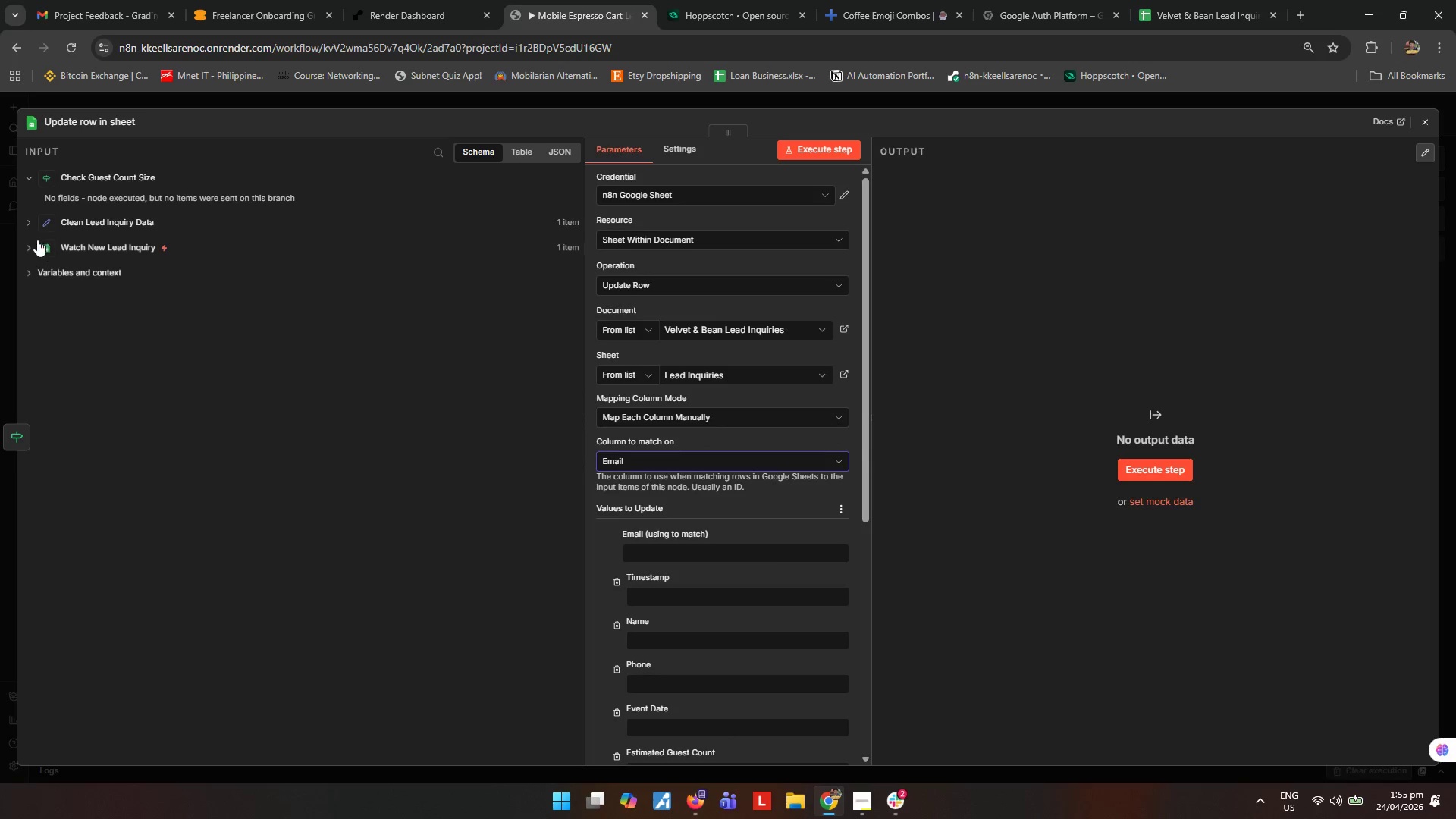 
left_click([26, 221])
 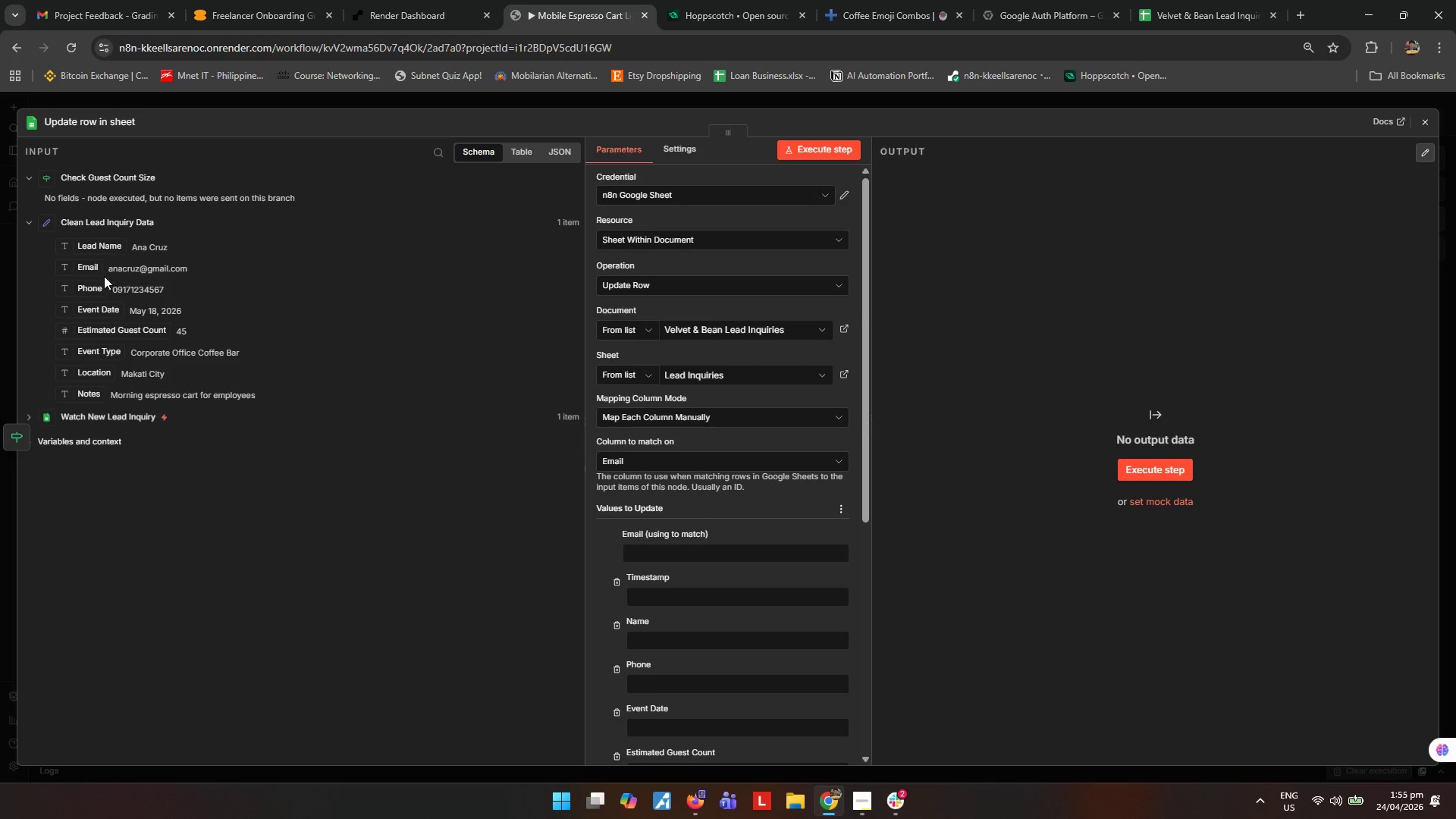 
left_click_drag(start_coordinate=[90, 271], to_coordinate=[723, 555])
 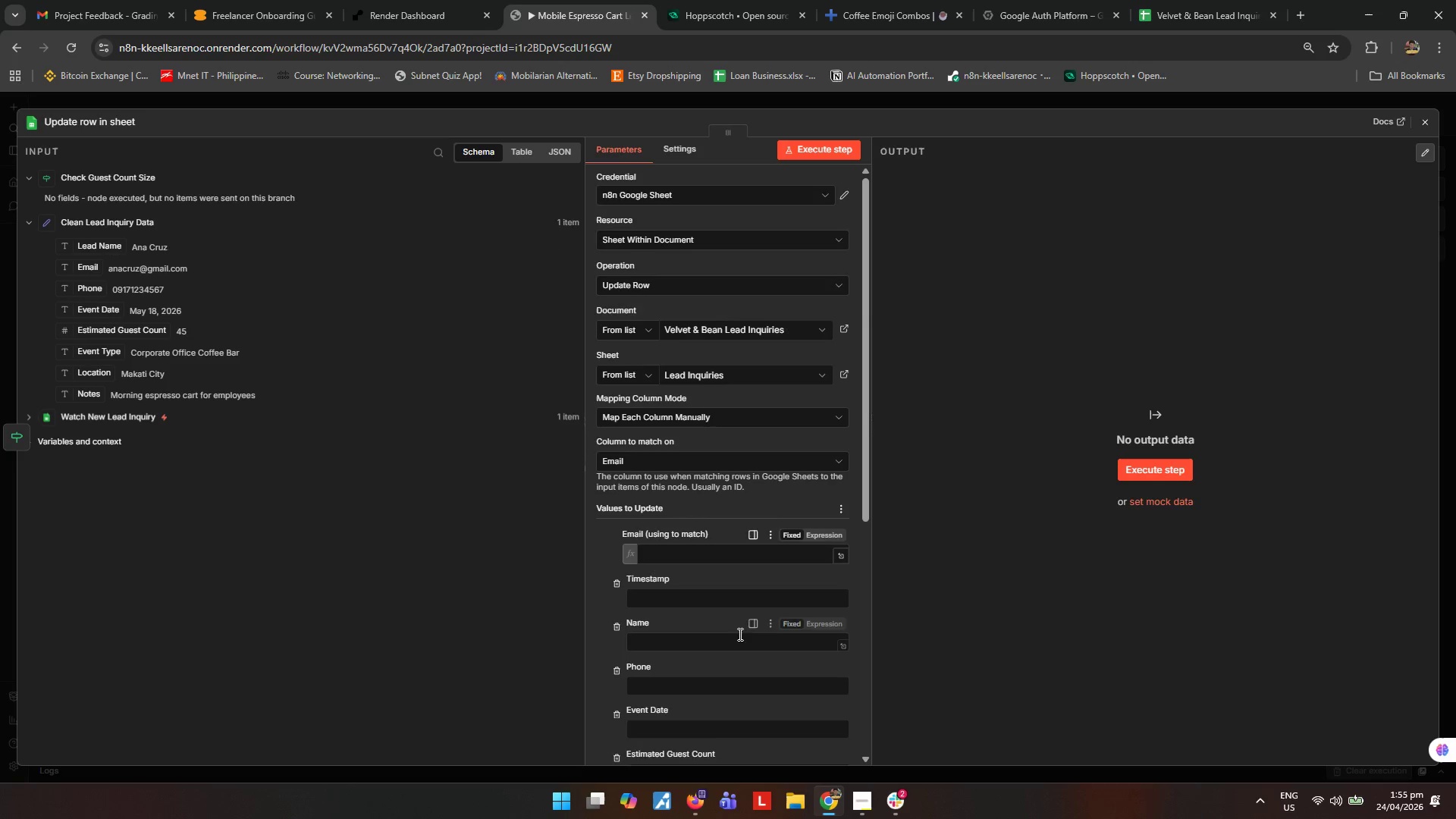 
scroll: coordinate [739, 634], scroll_direction: down, amount: 4.0
 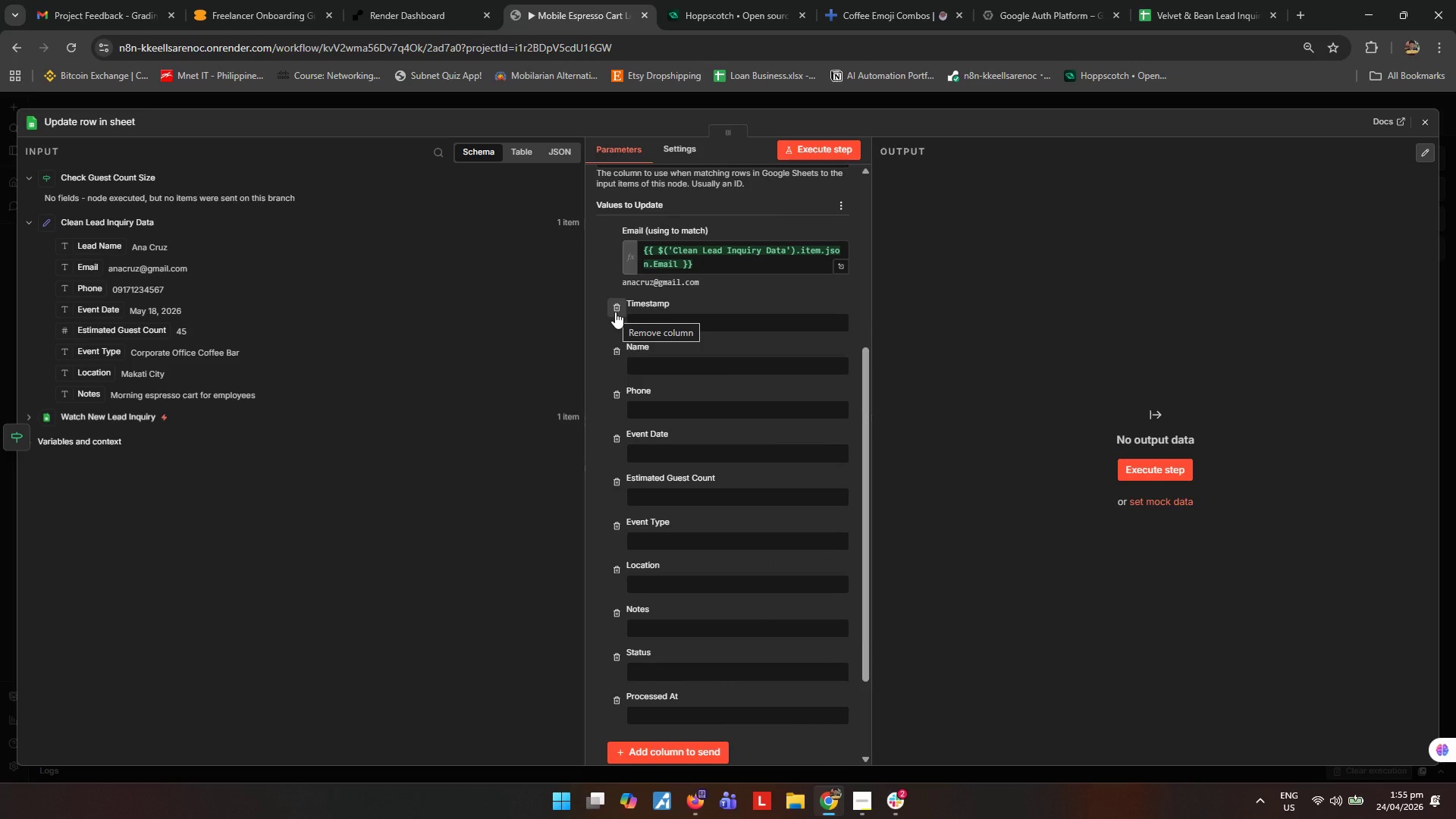 
double_click([615, 312])
 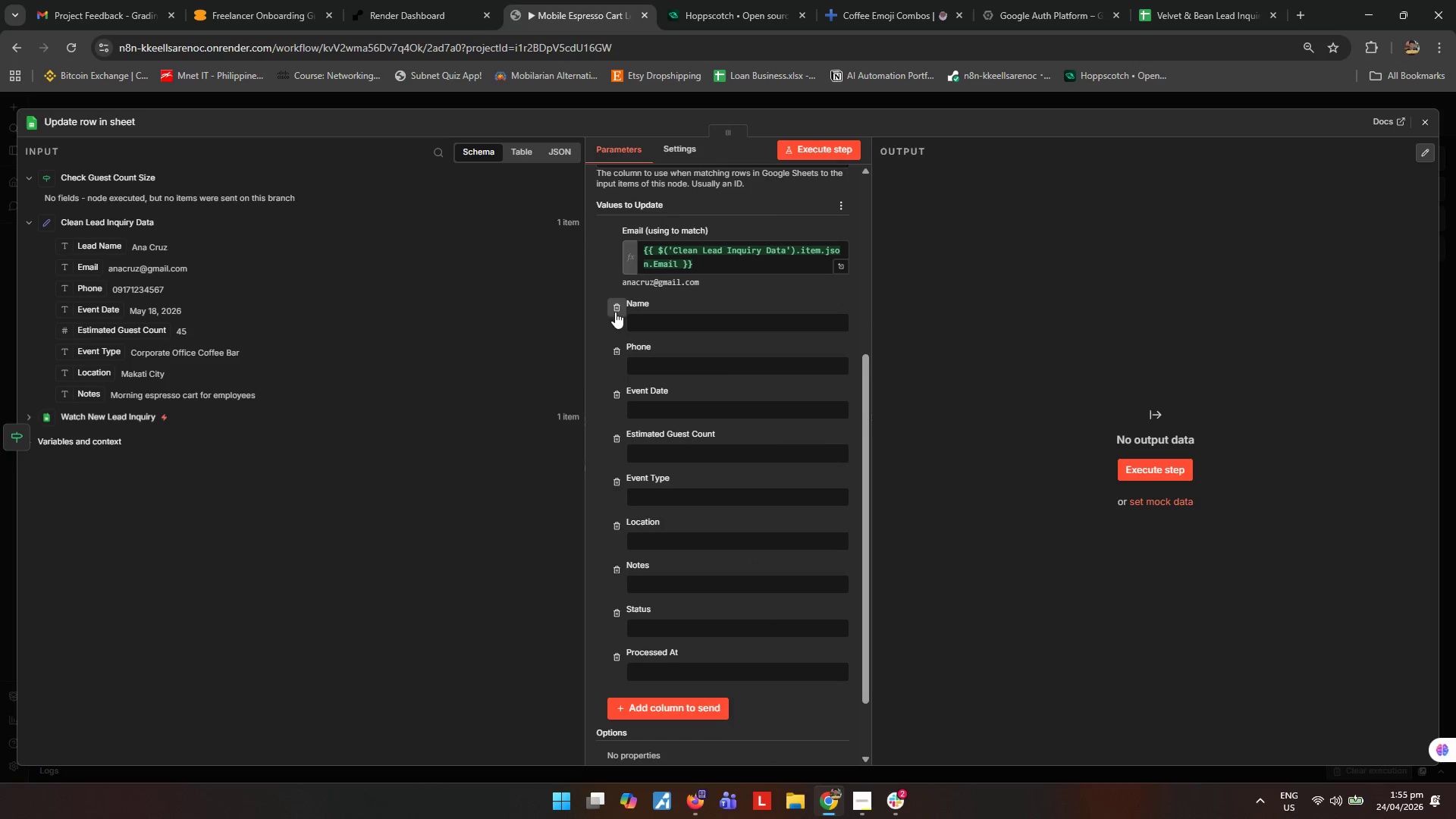 
triple_click([615, 312])
 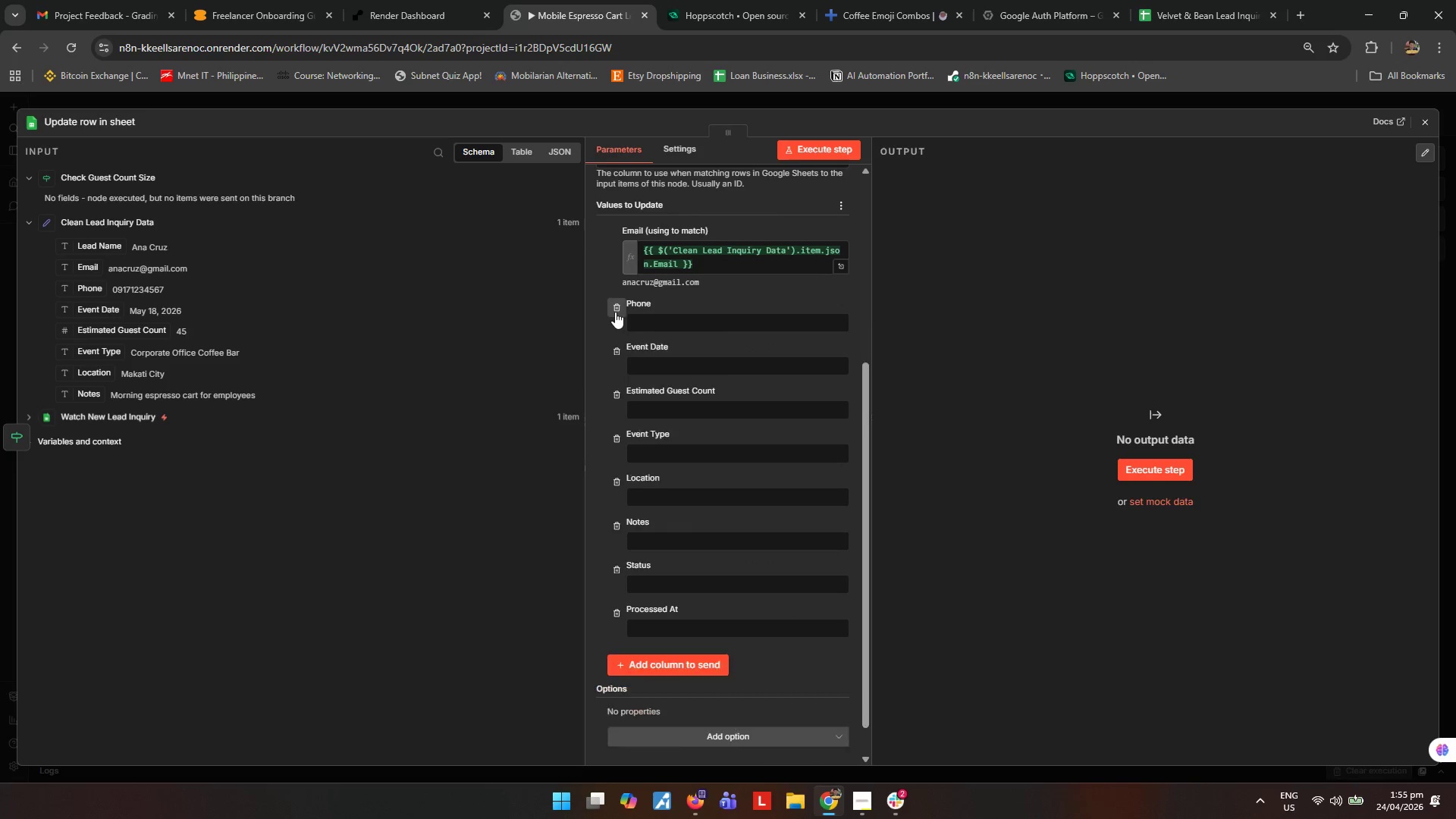 
triple_click([615, 312])
 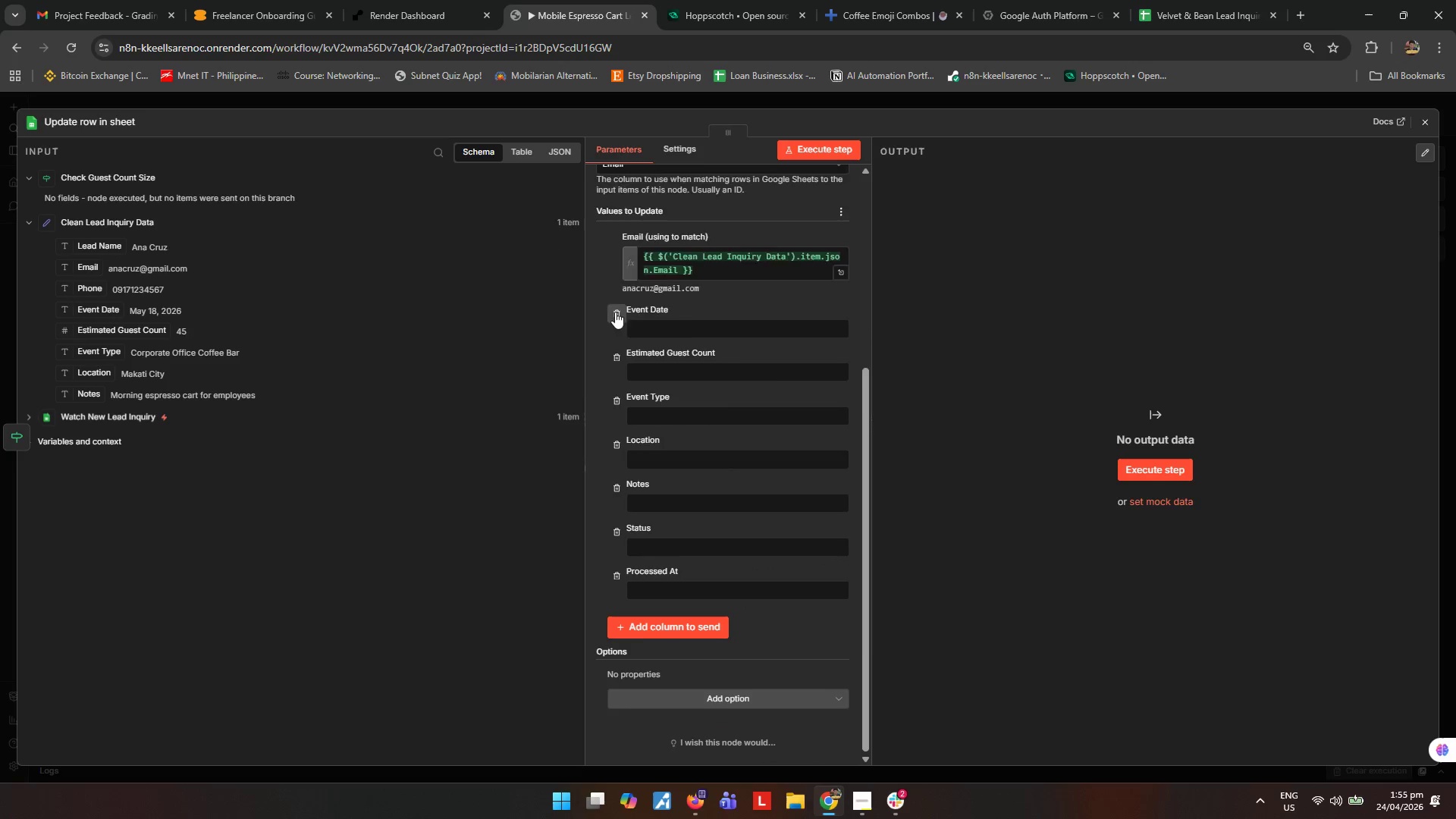 
triple_click([615, 312])
 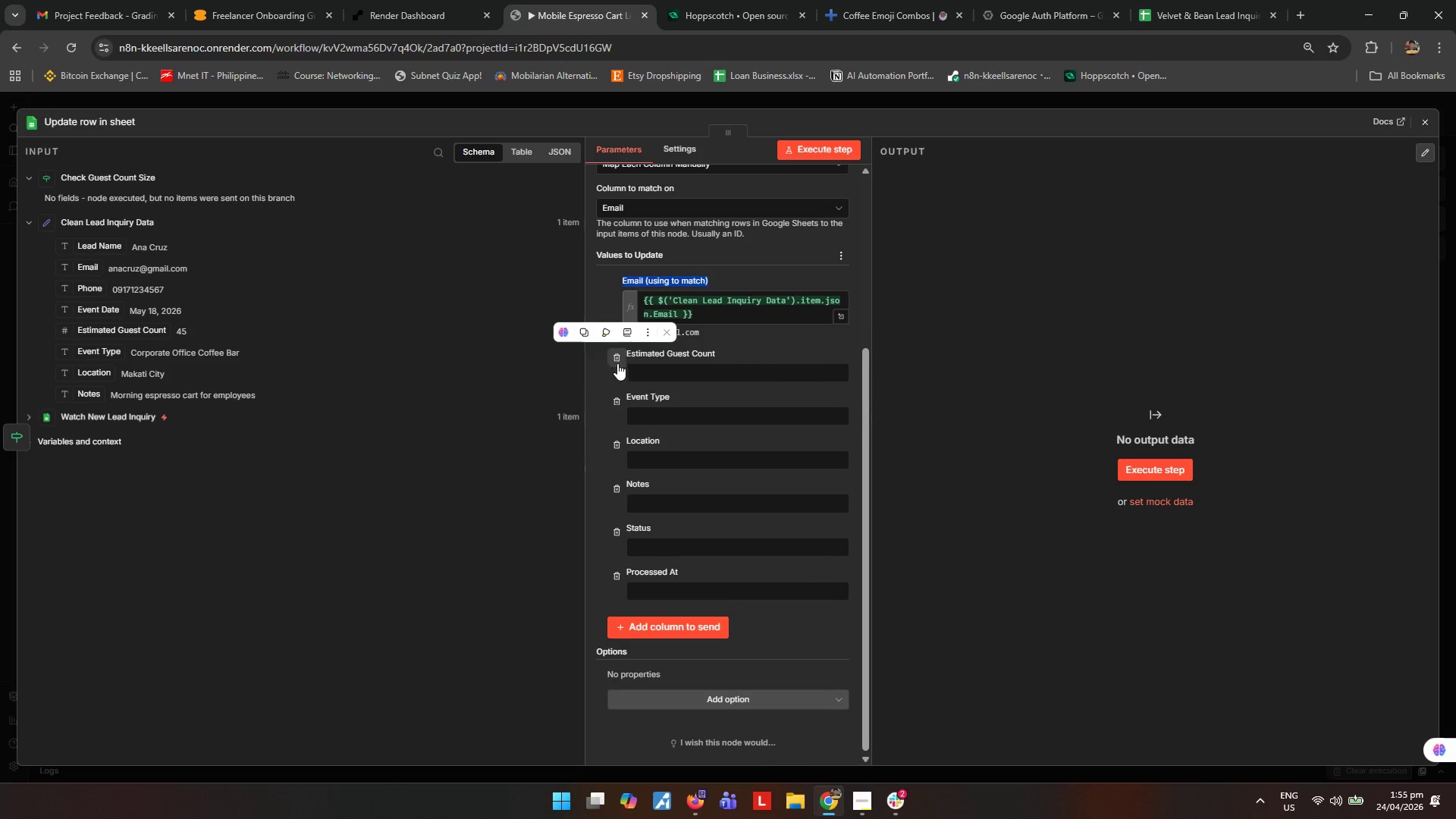 
left_click([617, 365])
 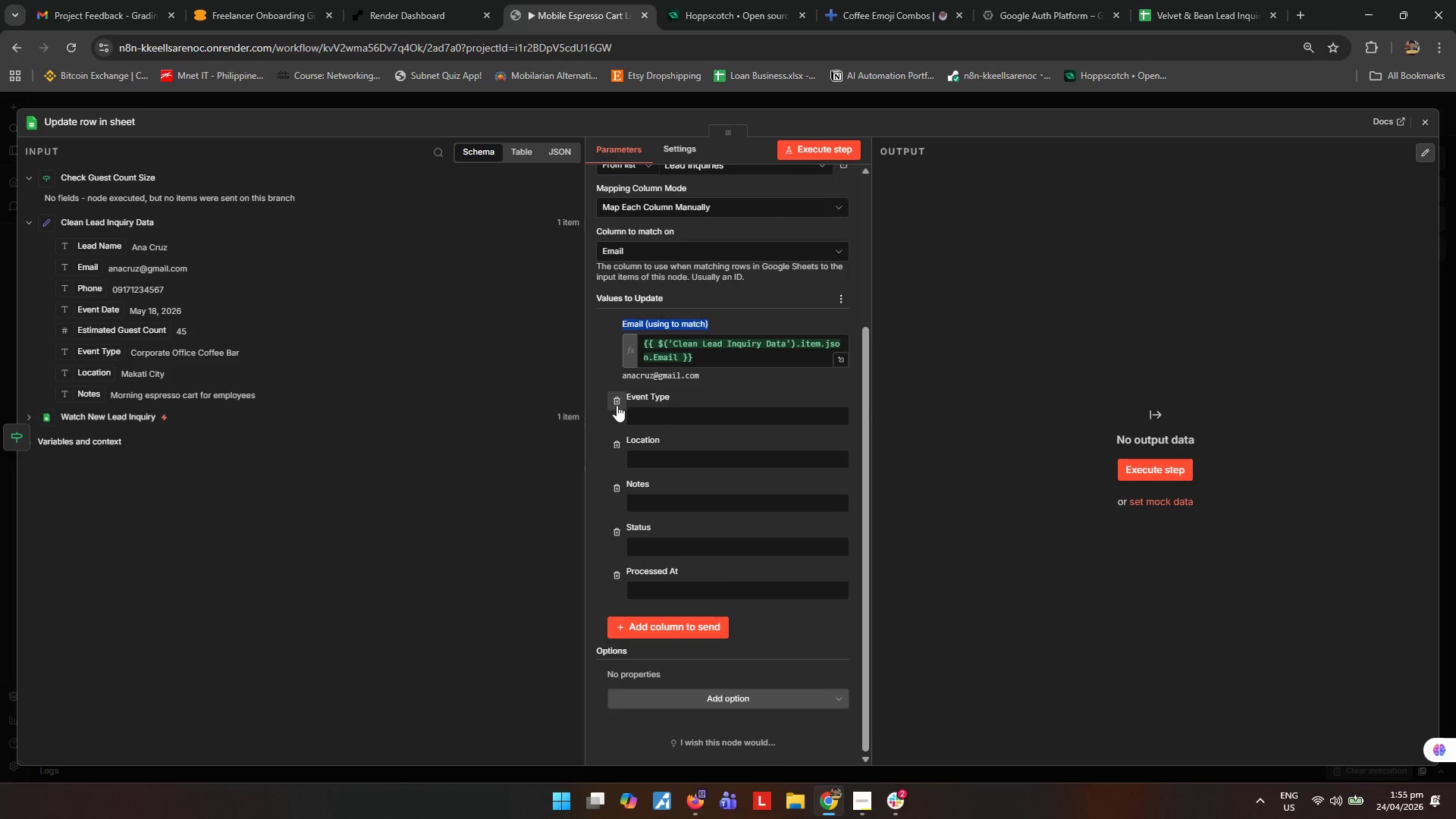 
left_click([617, 405])
 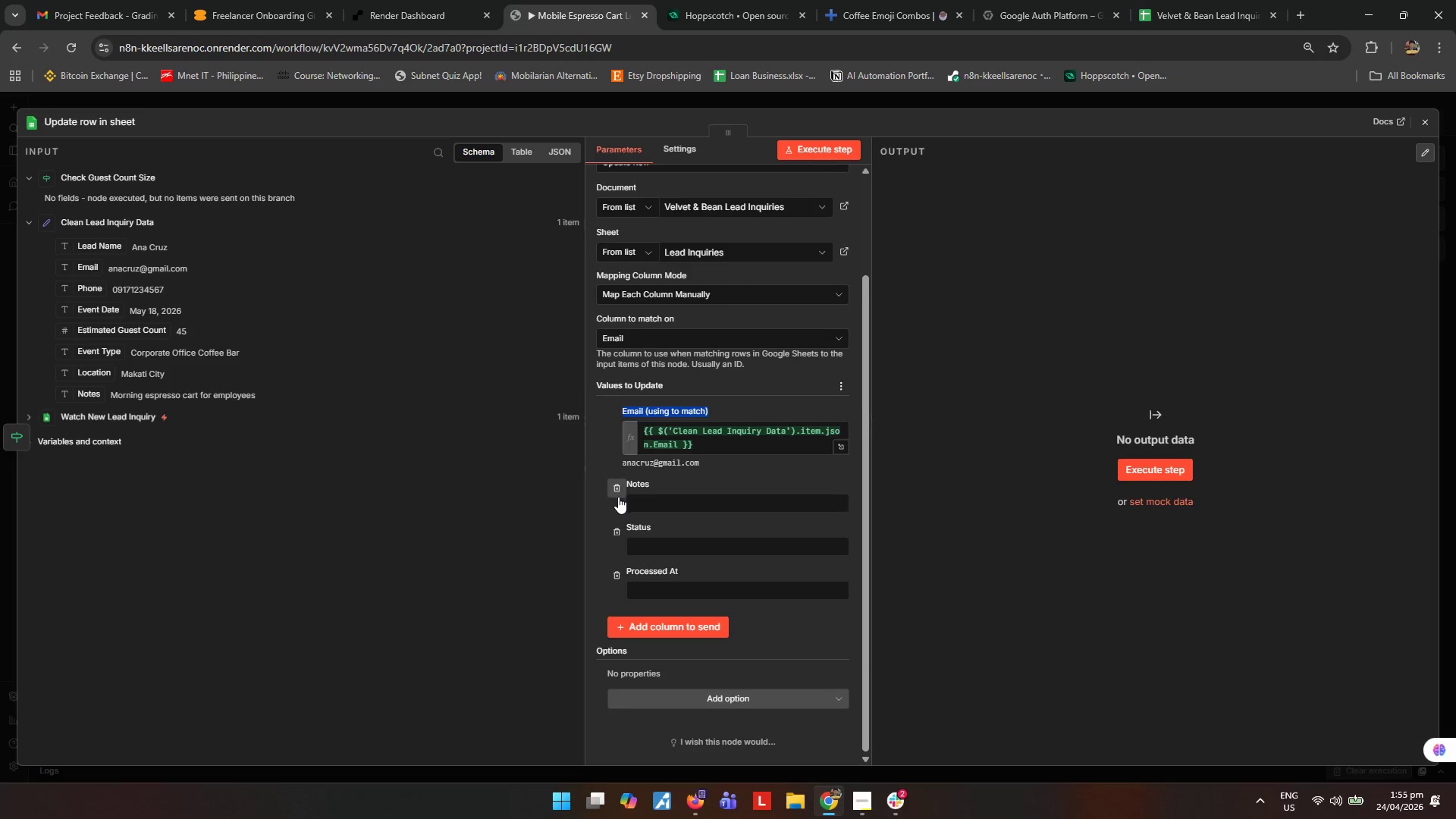 
triple_click([651, 557])
 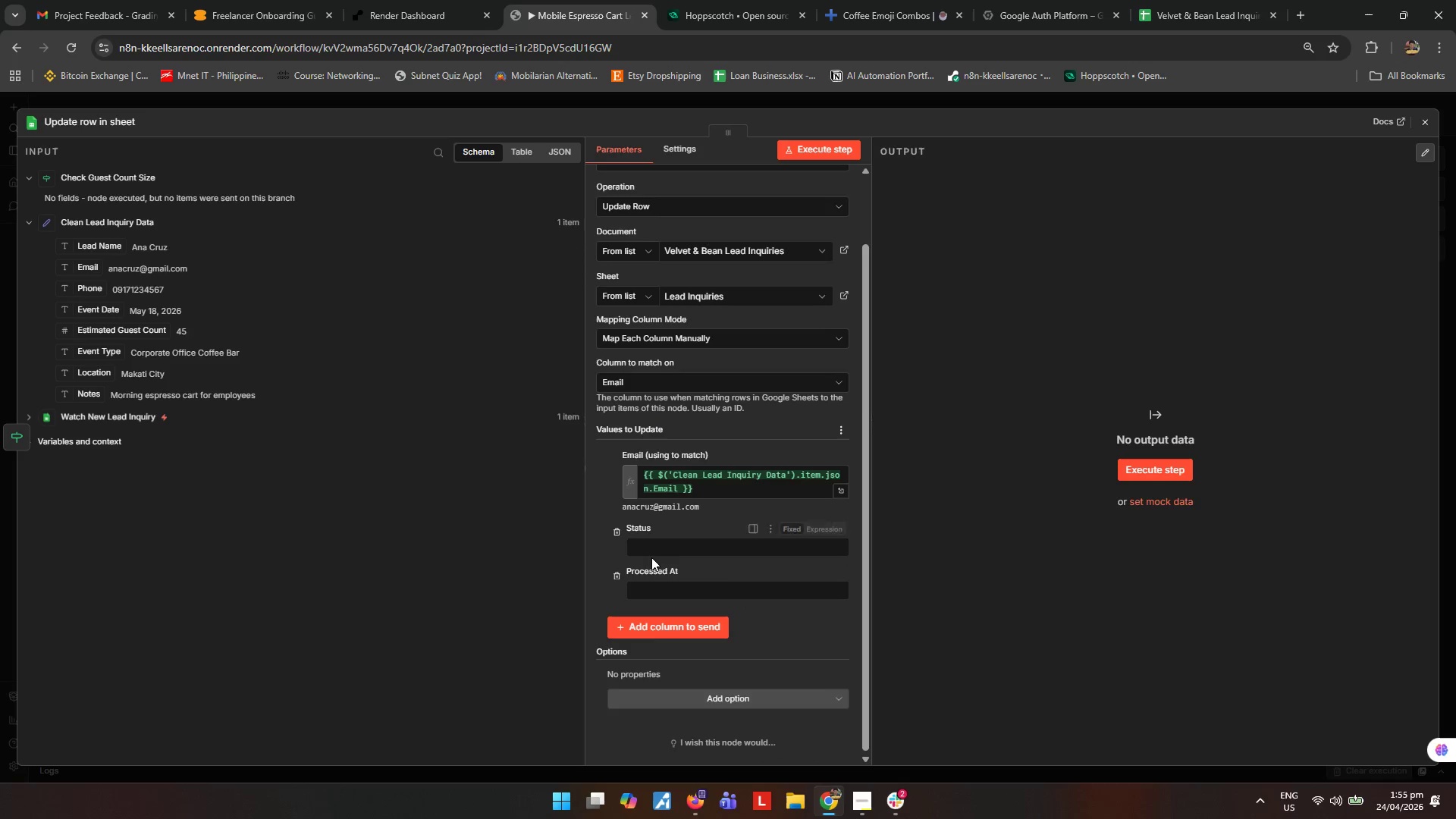 
triple_click([652, 557])
 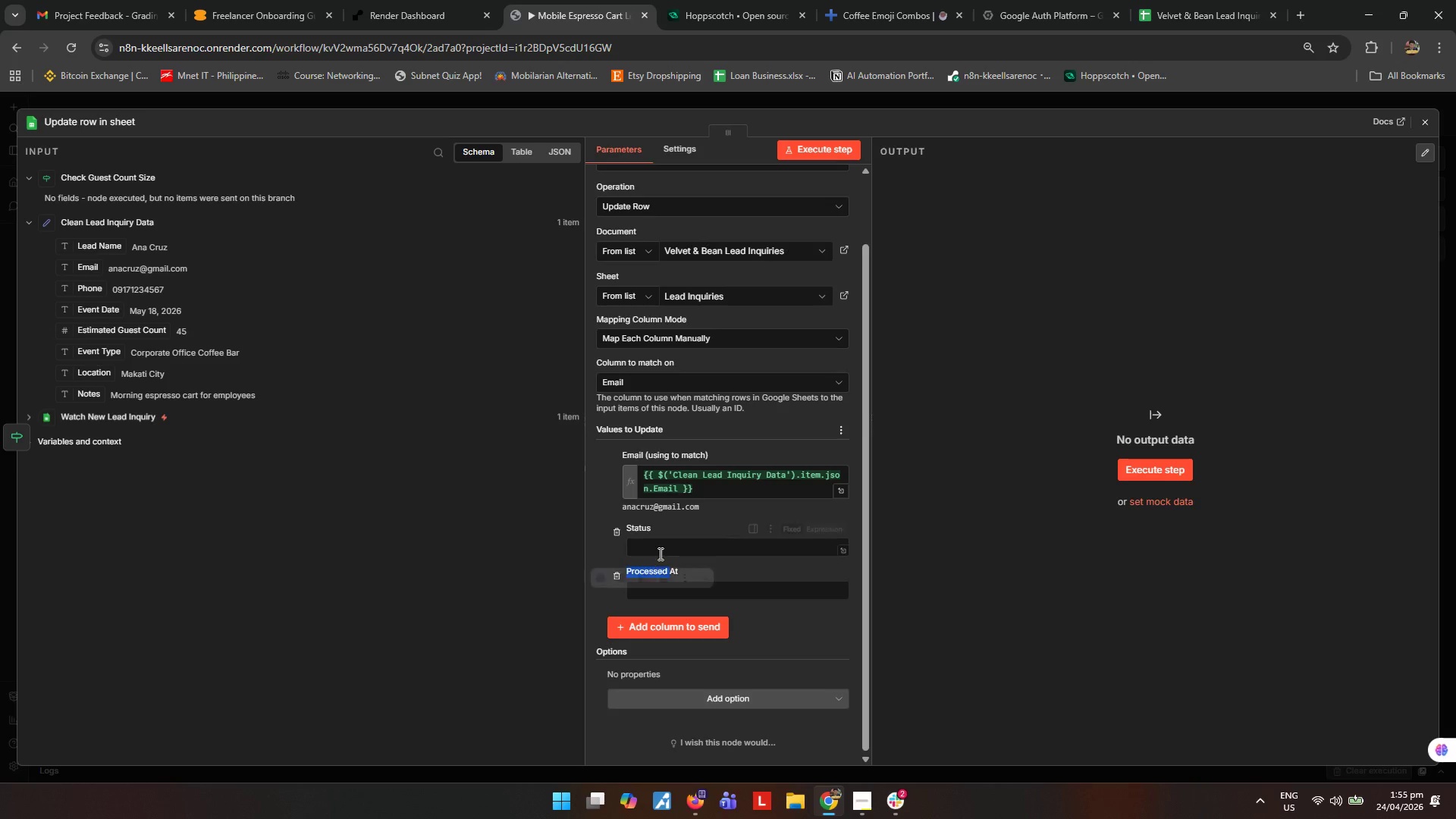 
triple_click([659, 554])
 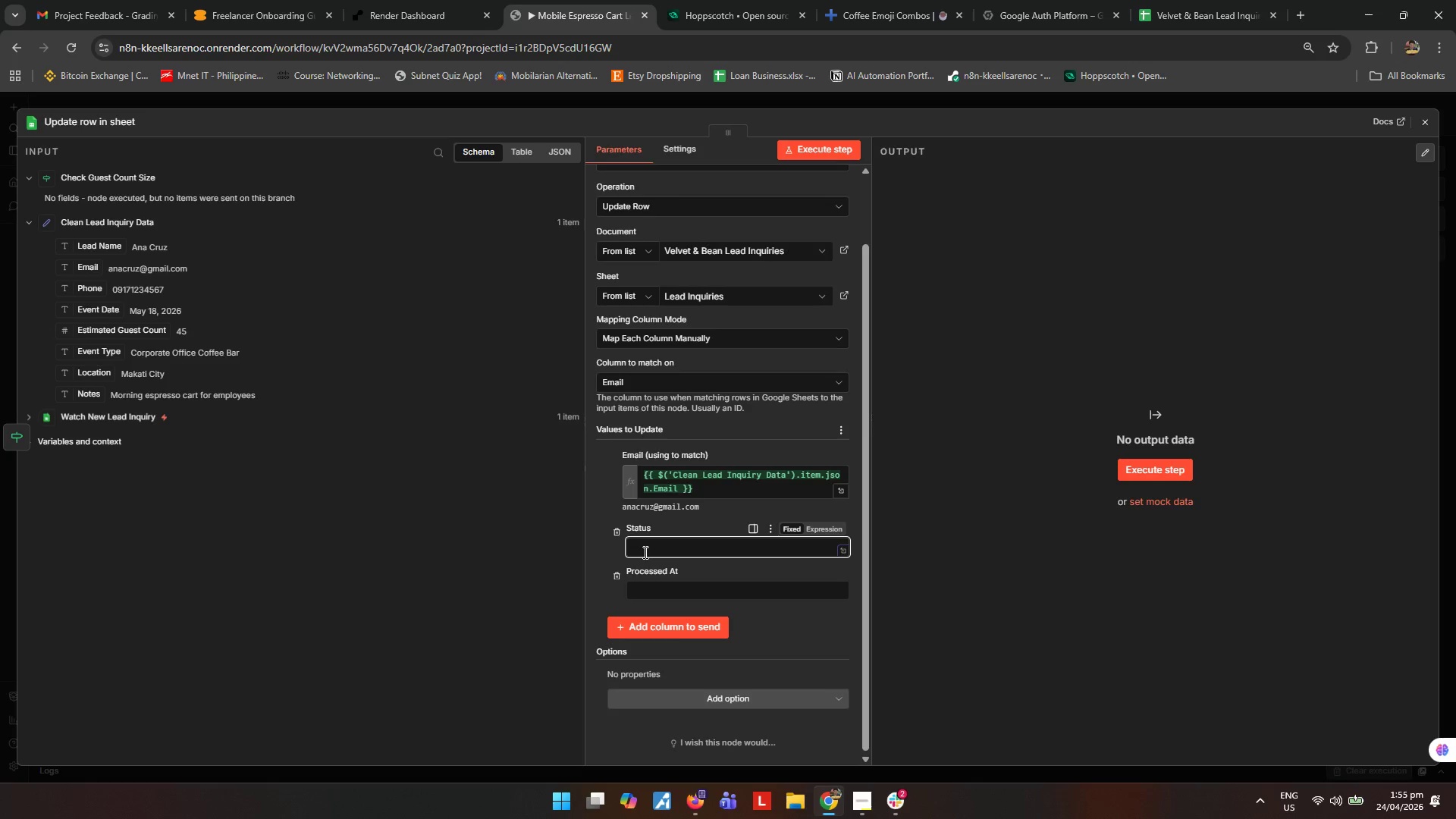 
type(Proccessed)
 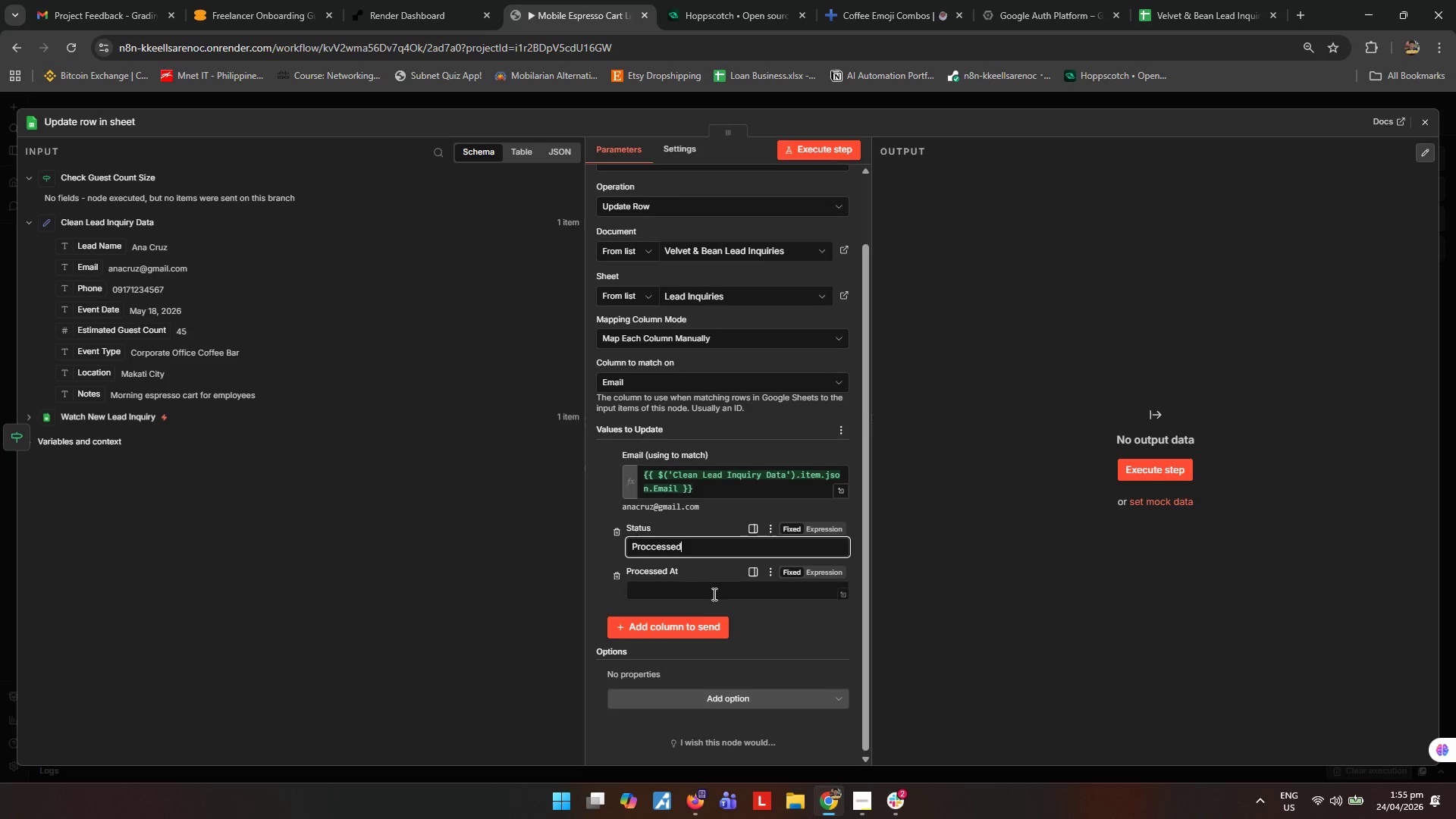 
double_click([732, 591])
 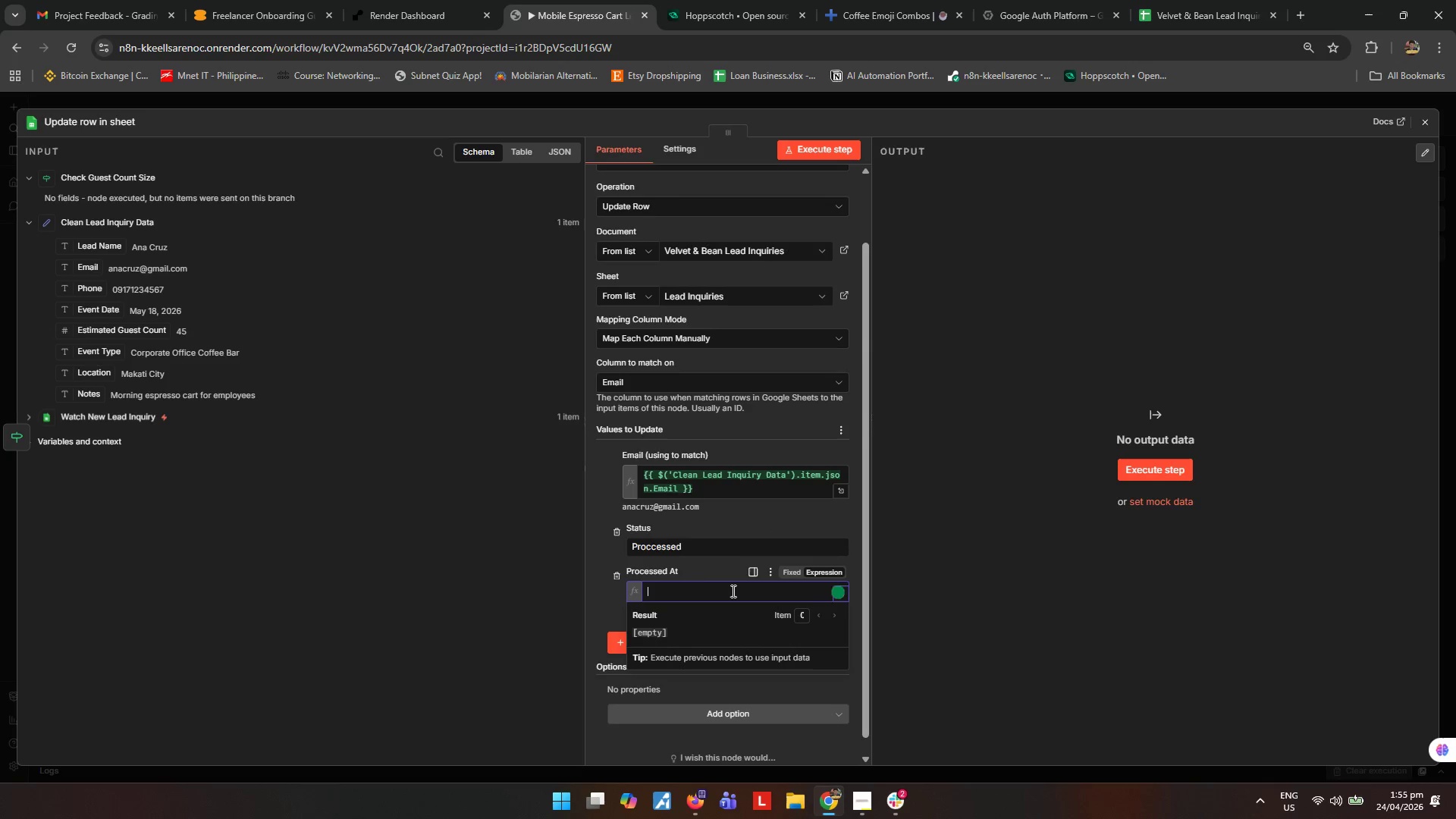 
type({{$now.toFormat("yyyy-DD)
key(Backspace)
key(Backspace)
type(MM-dd HH:mm:ss)
 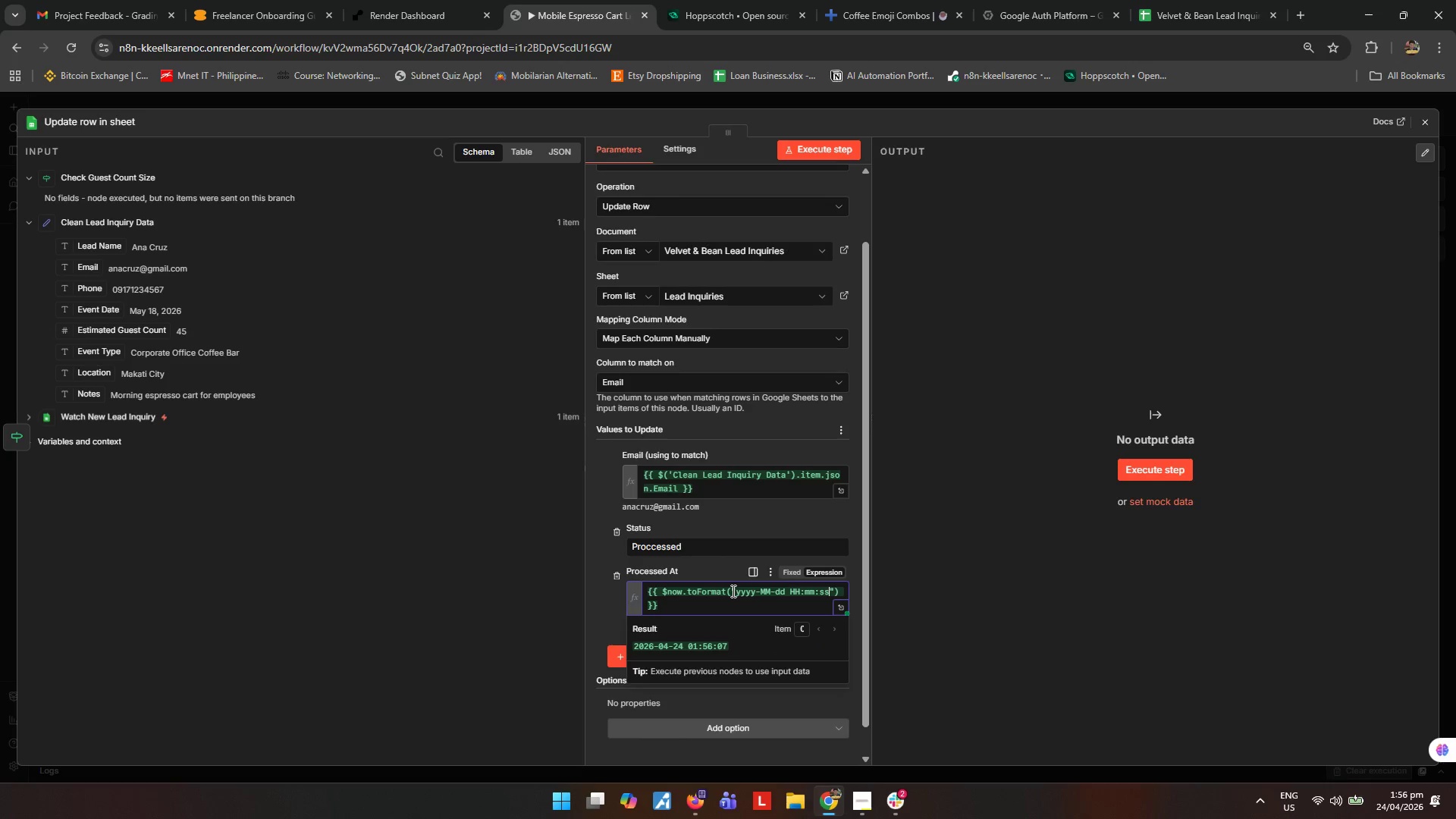 